 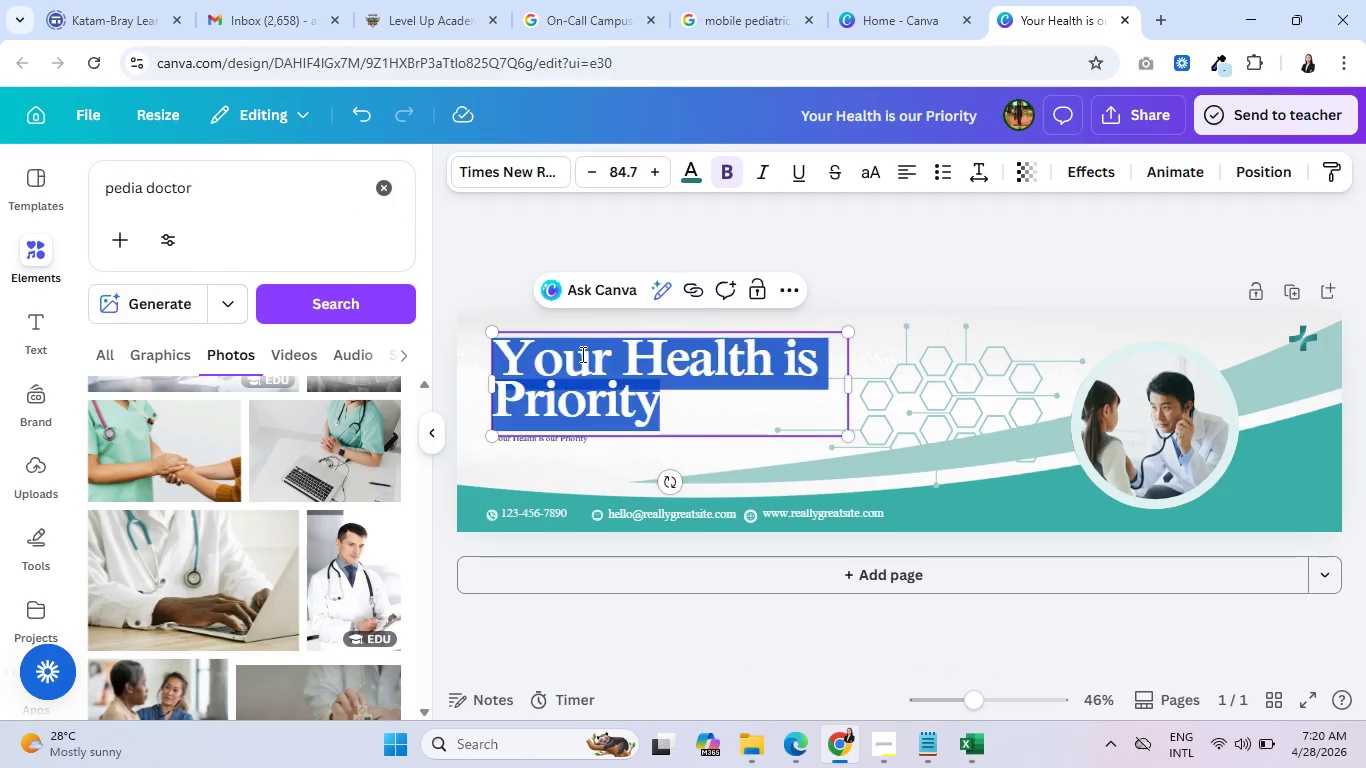 
triple_click([581, 354])
 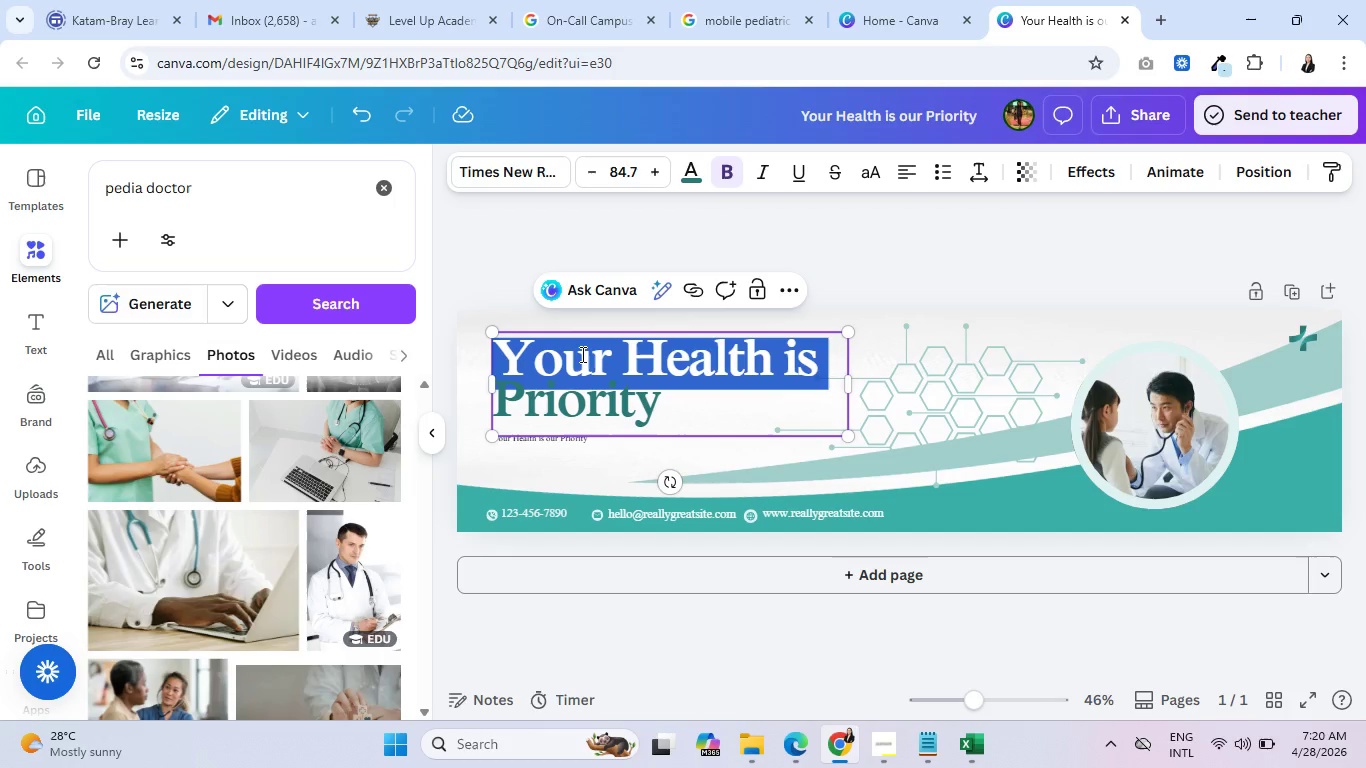 
key(Control+A)
 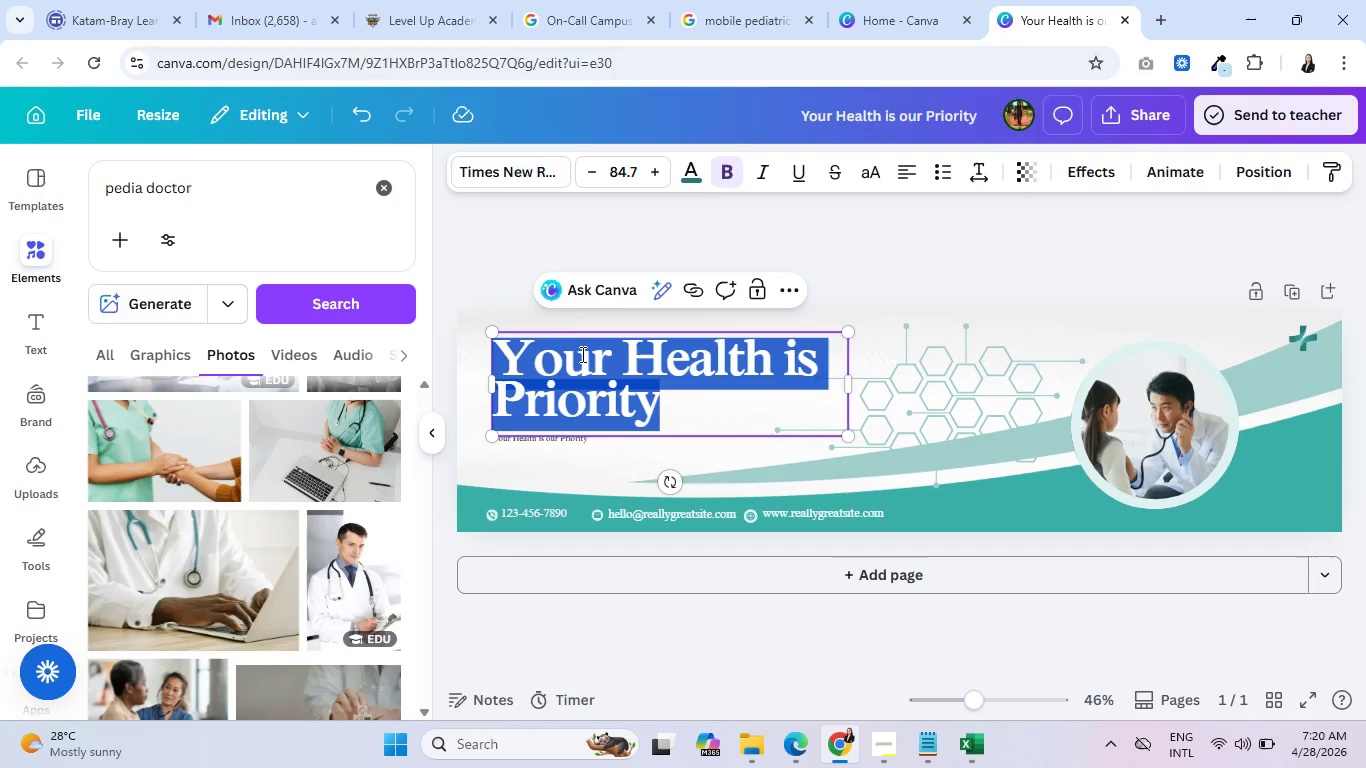 
key(Control+V)
 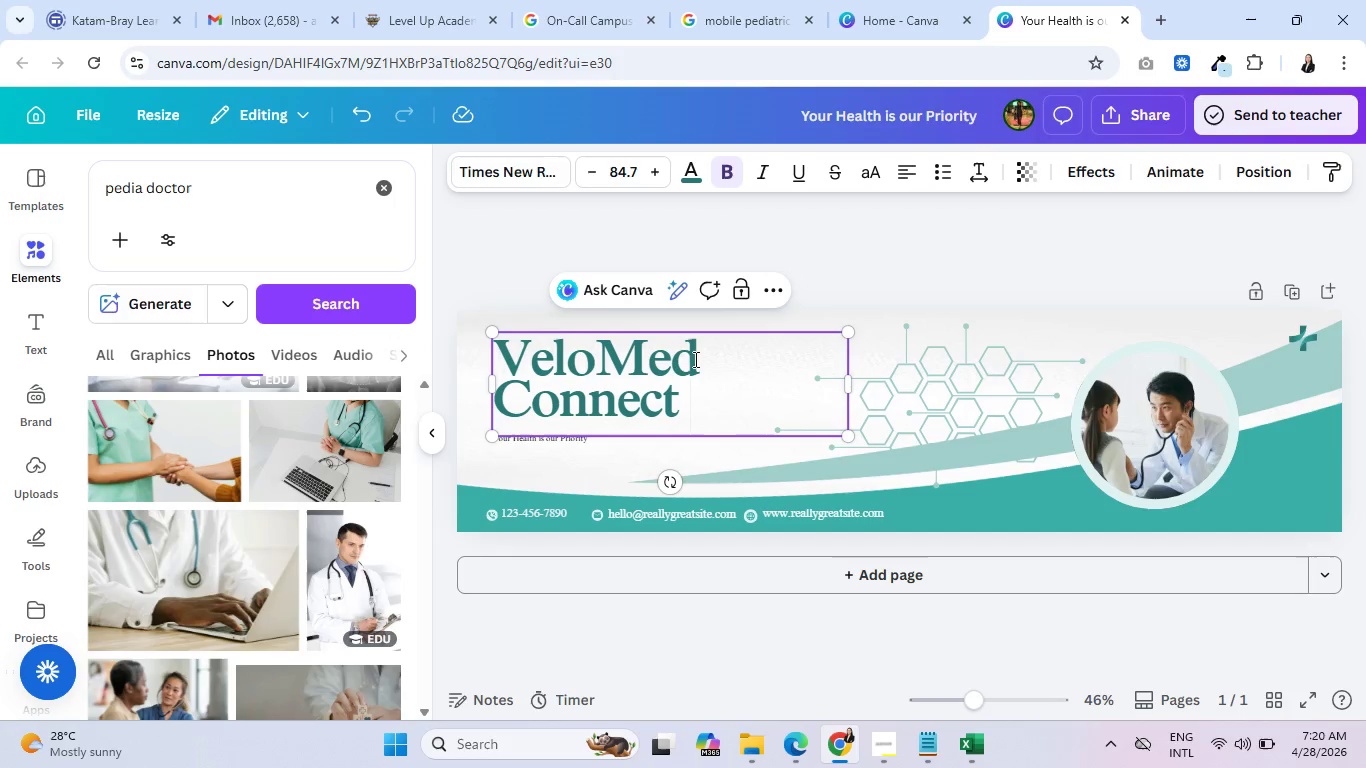 
key(Backspace)
 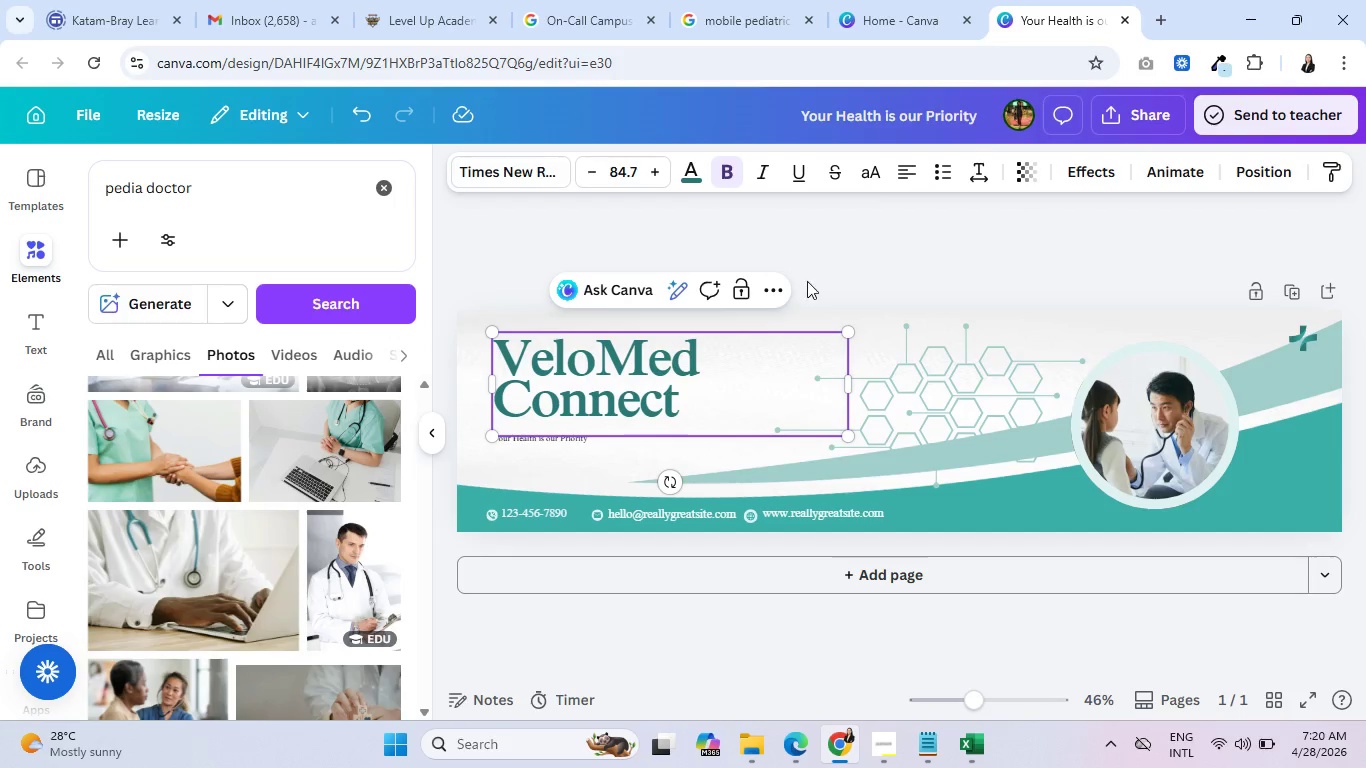 
left_click([900, 173])
 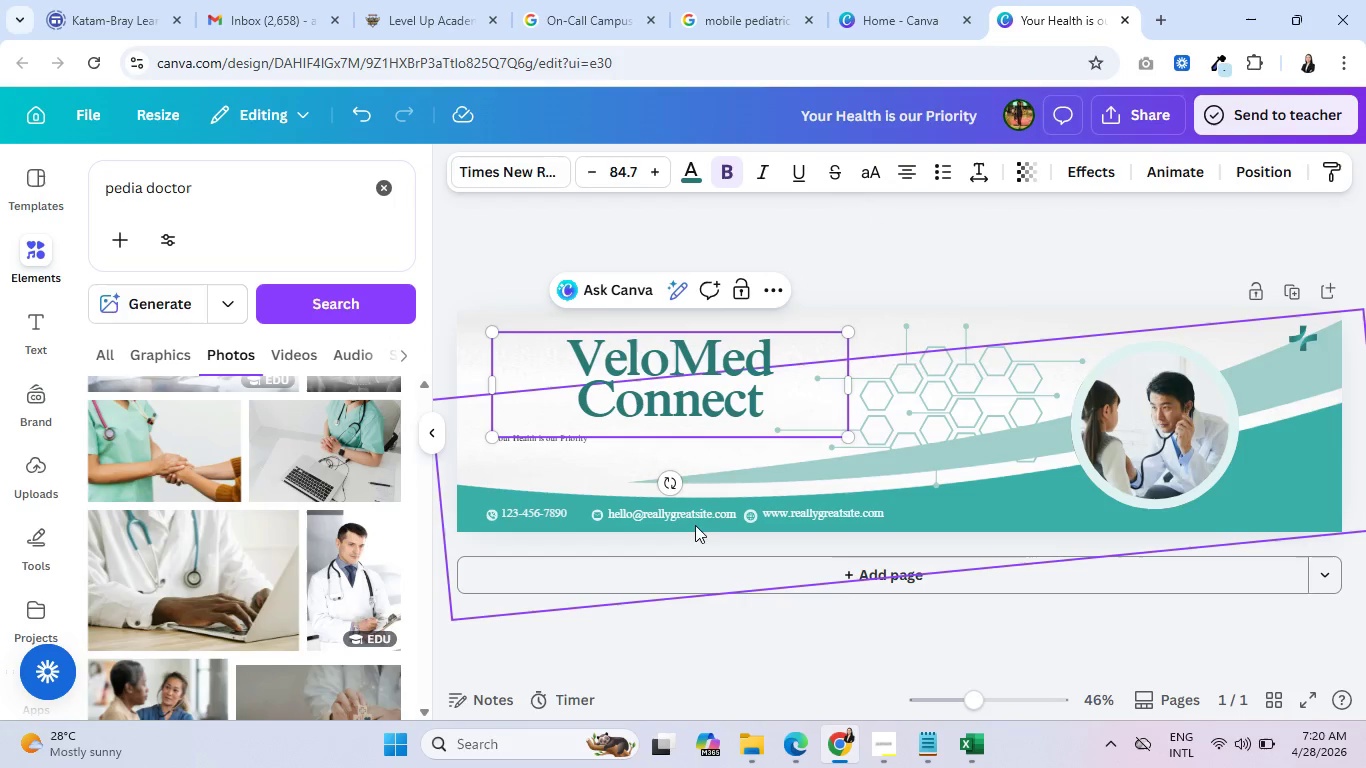 
left_click([582, 465])
 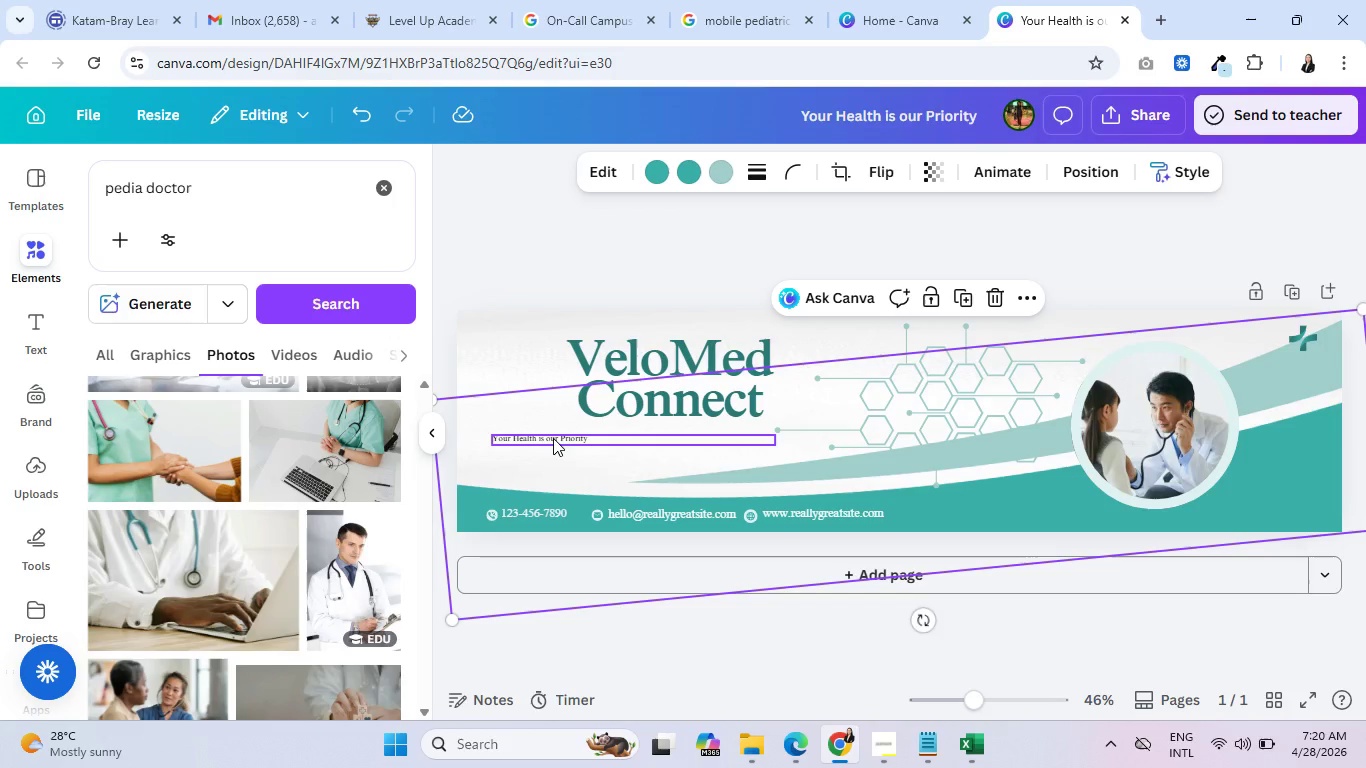 
left_click([553, 438])
 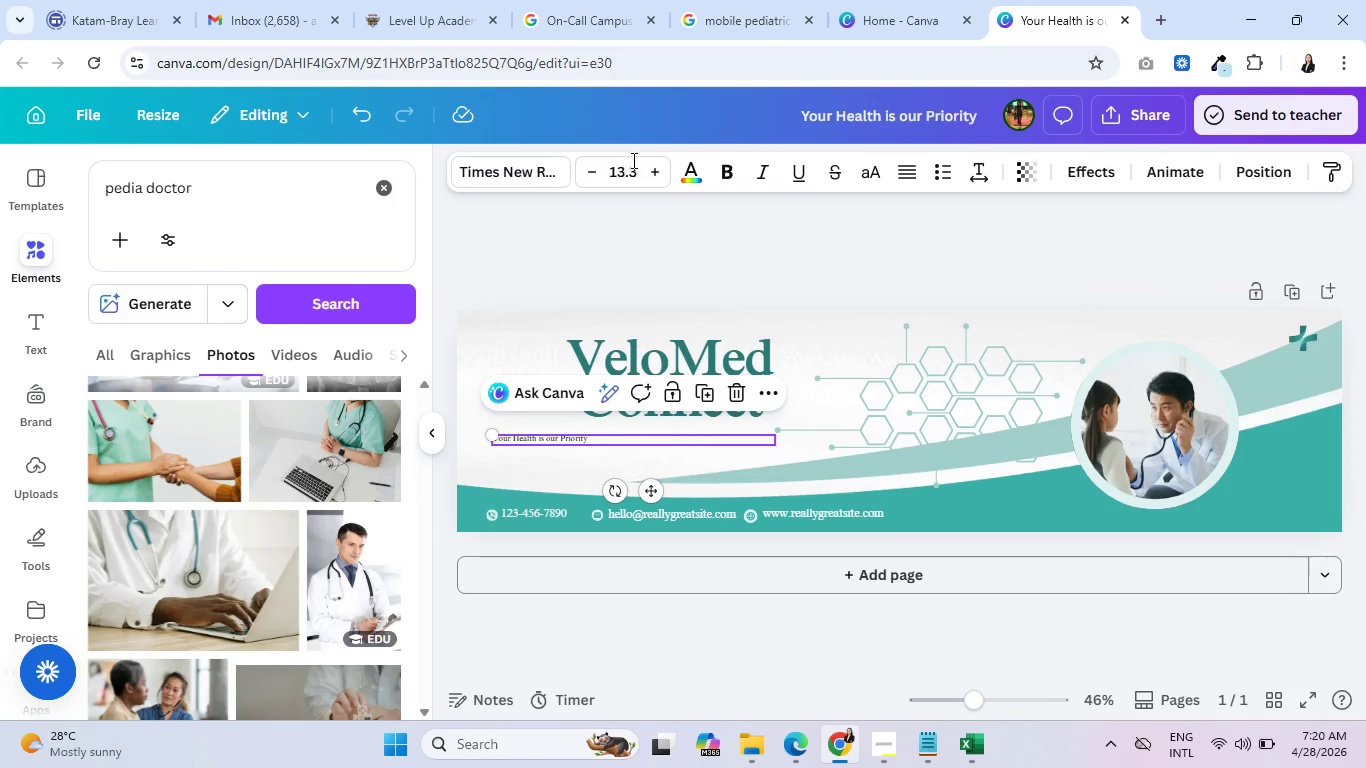 
double_click([661, 167])
 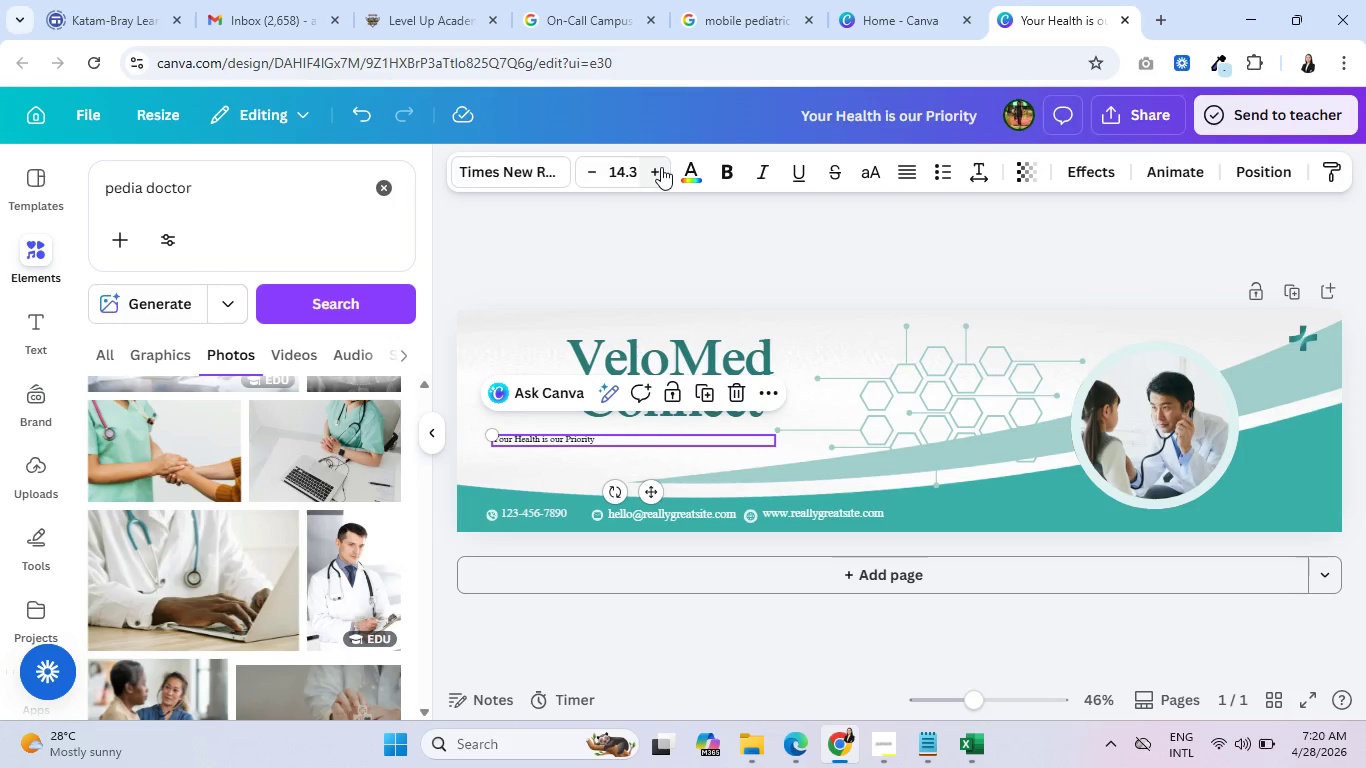 
triple_click([661, 167])
 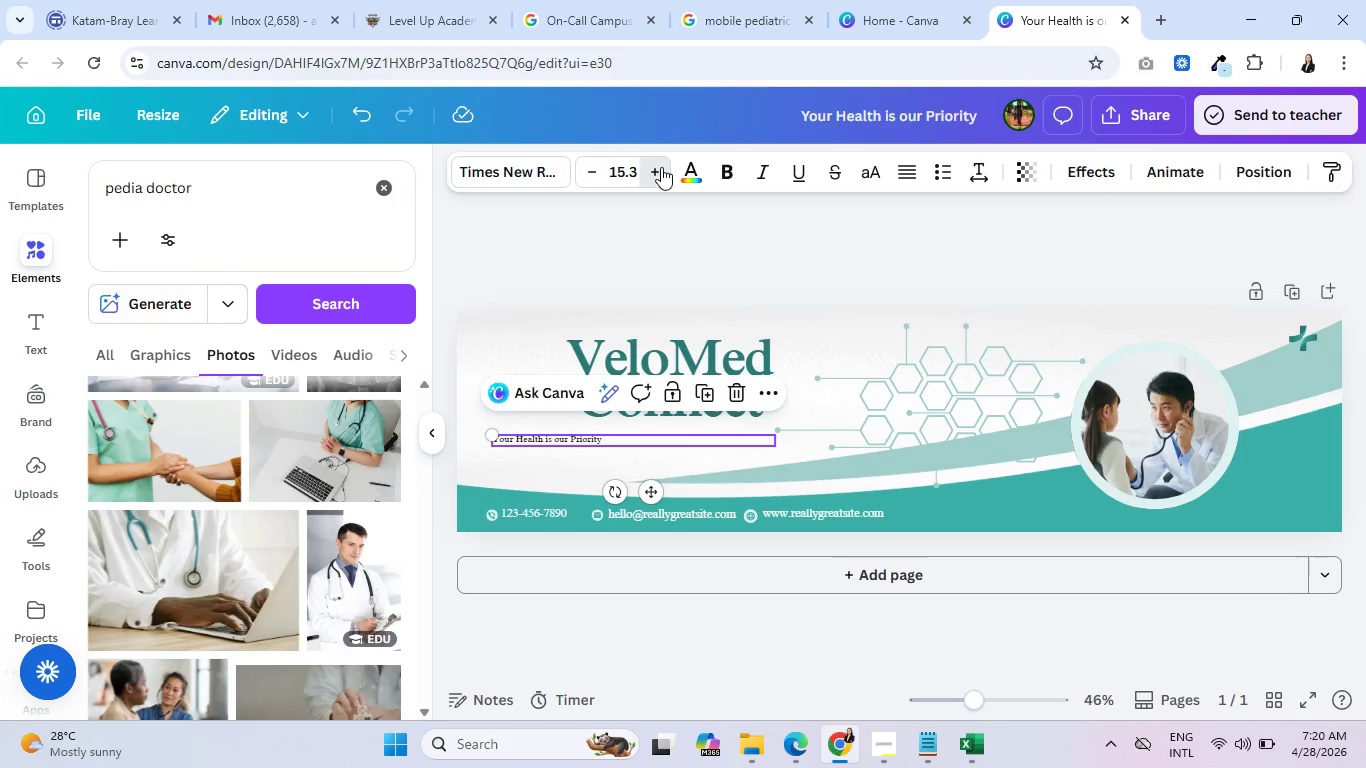 
triple_click([661, 167])
 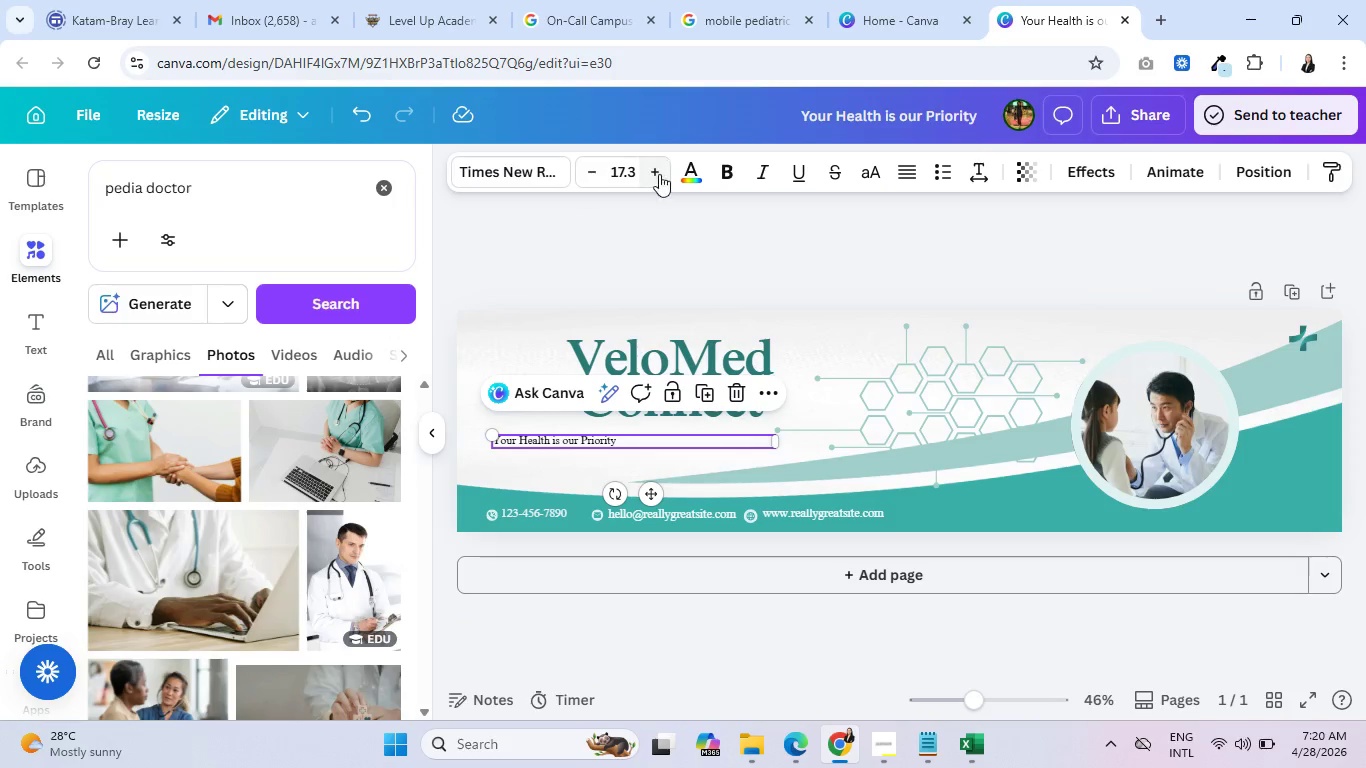 
left_click([646, 347])
 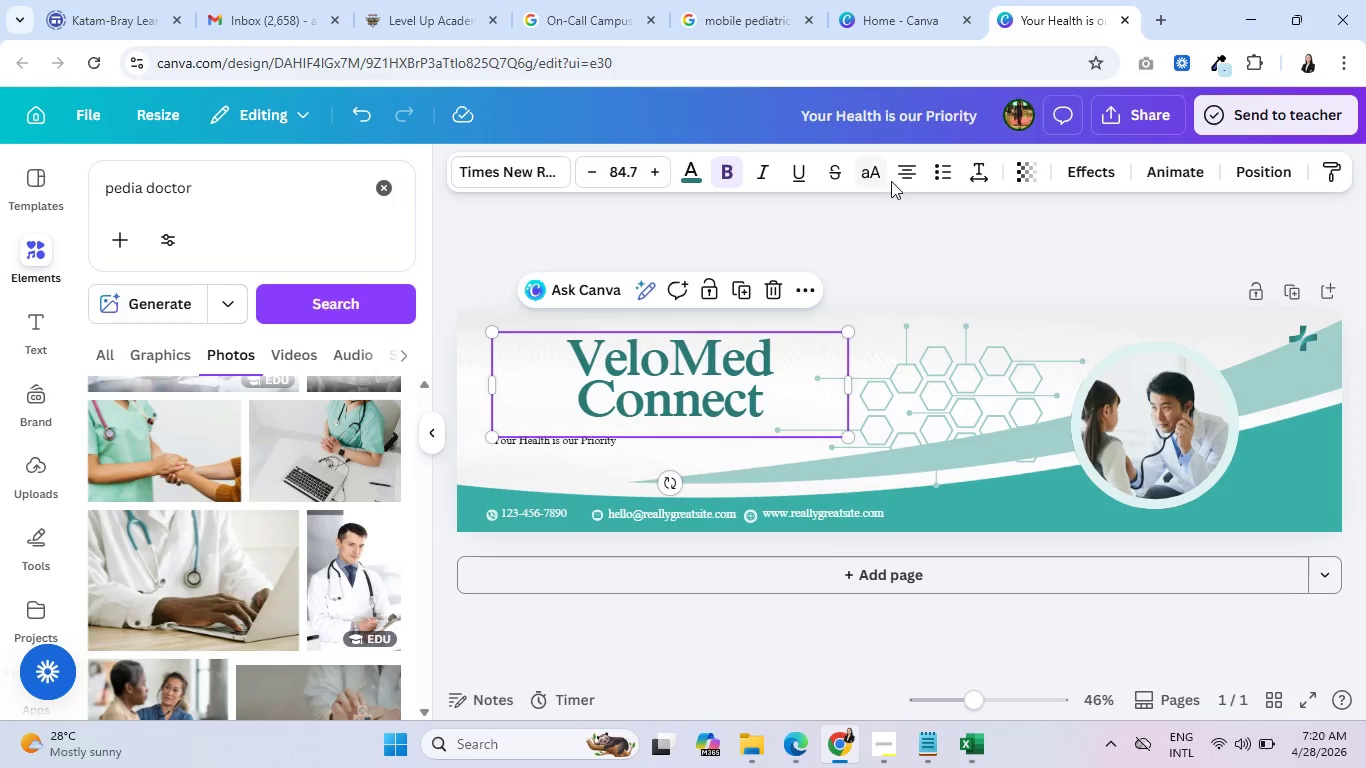 
left_click([906, 176])
 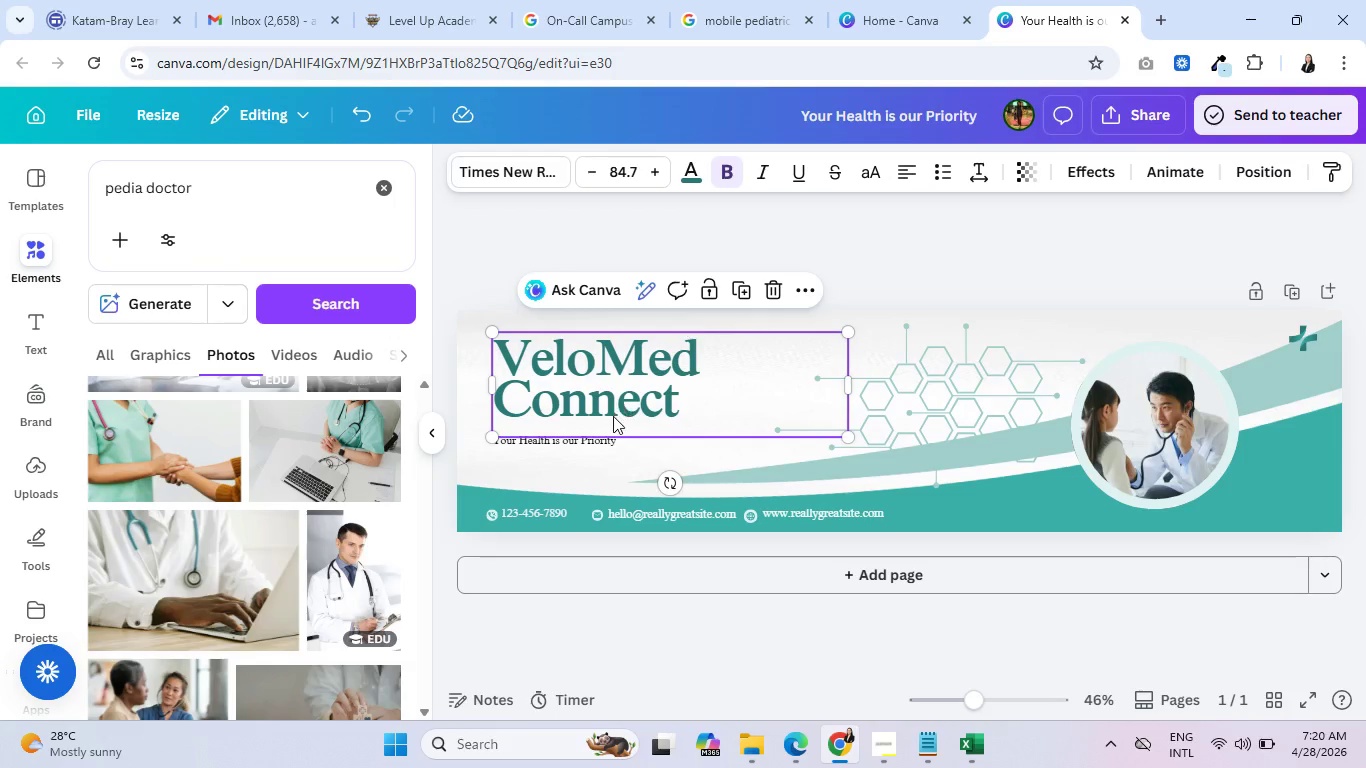 
left_click([577, 441])
 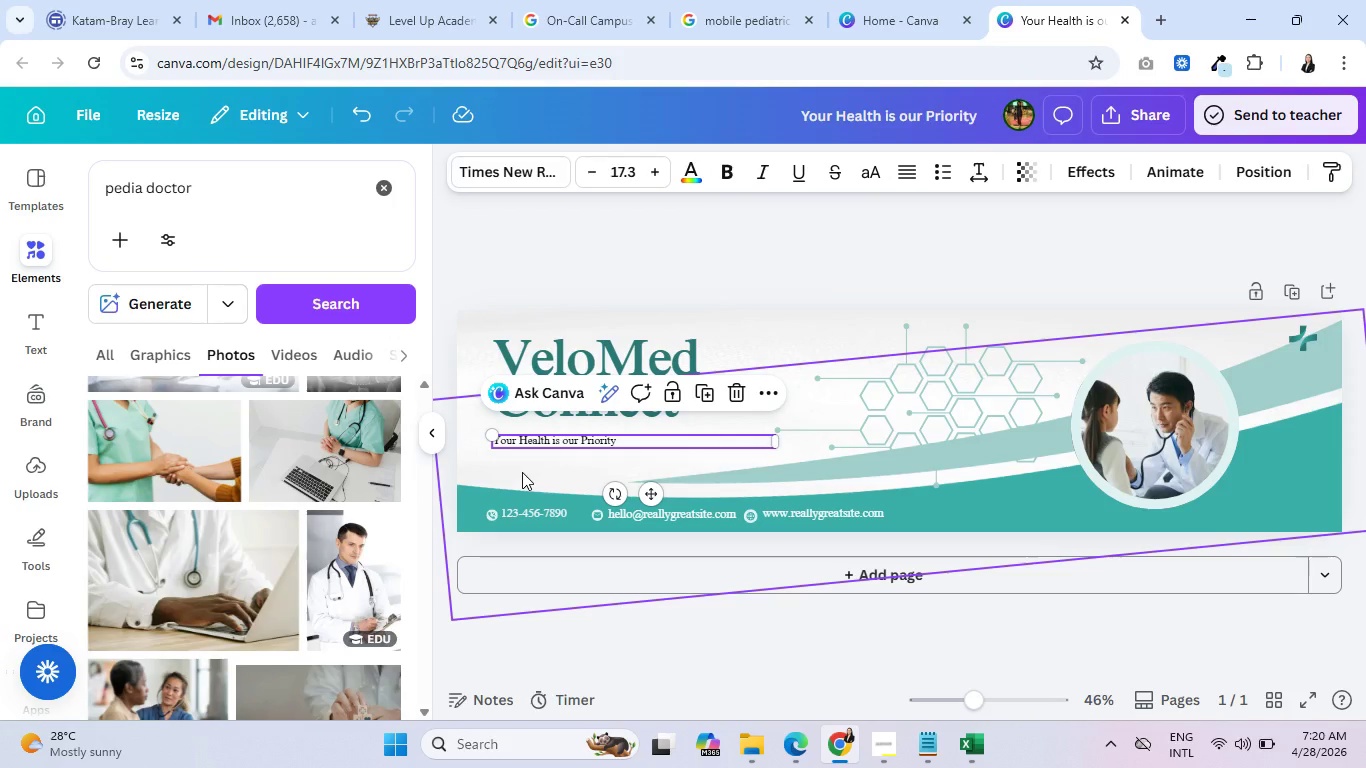 
left_click([522, 472])
 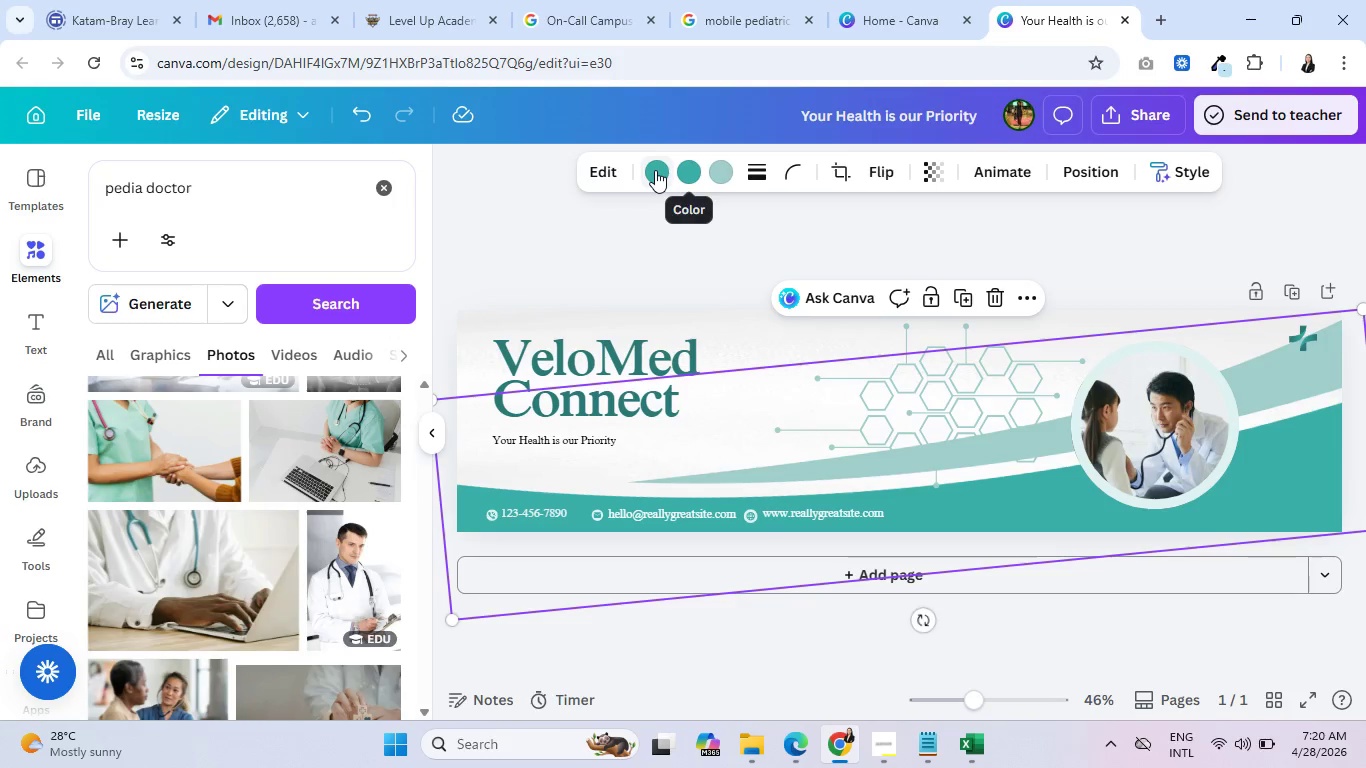 
left_click([610, 170])
 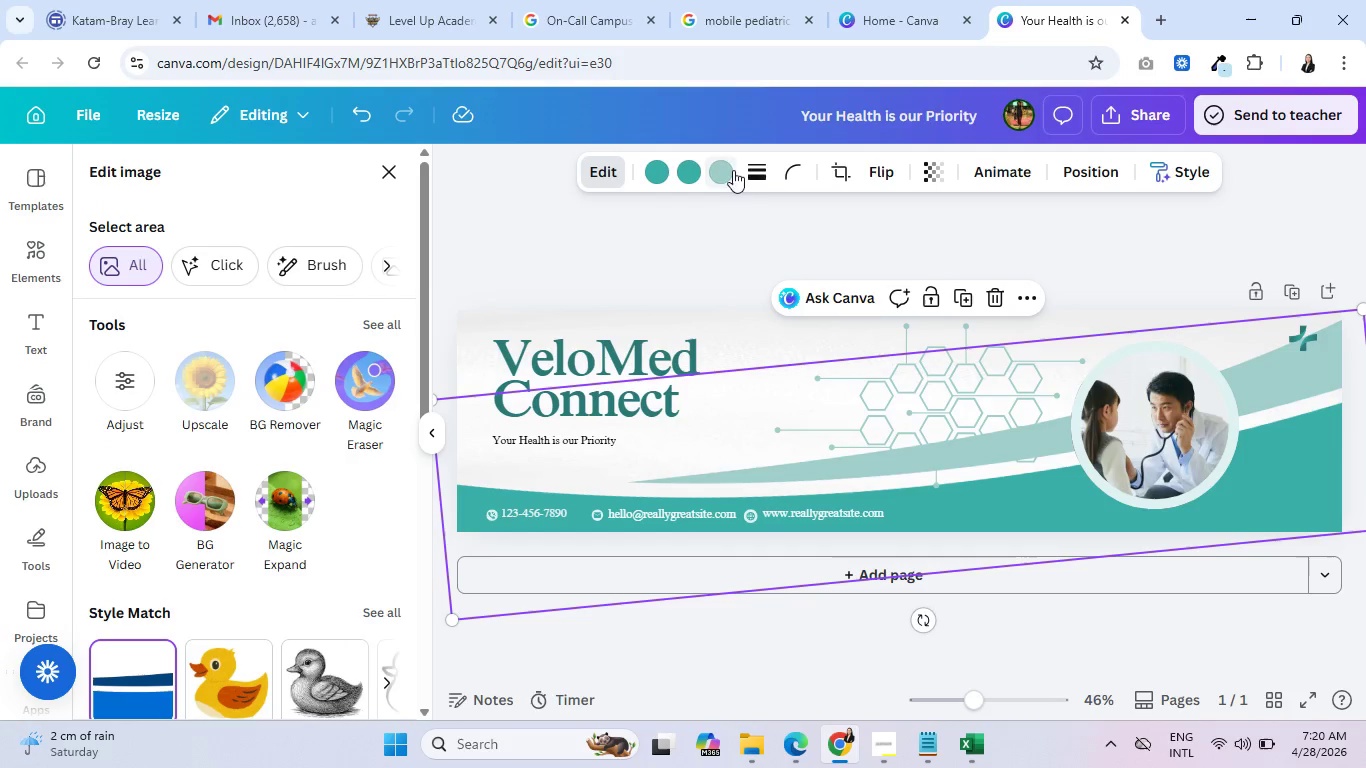 
left_click([659, 174])
 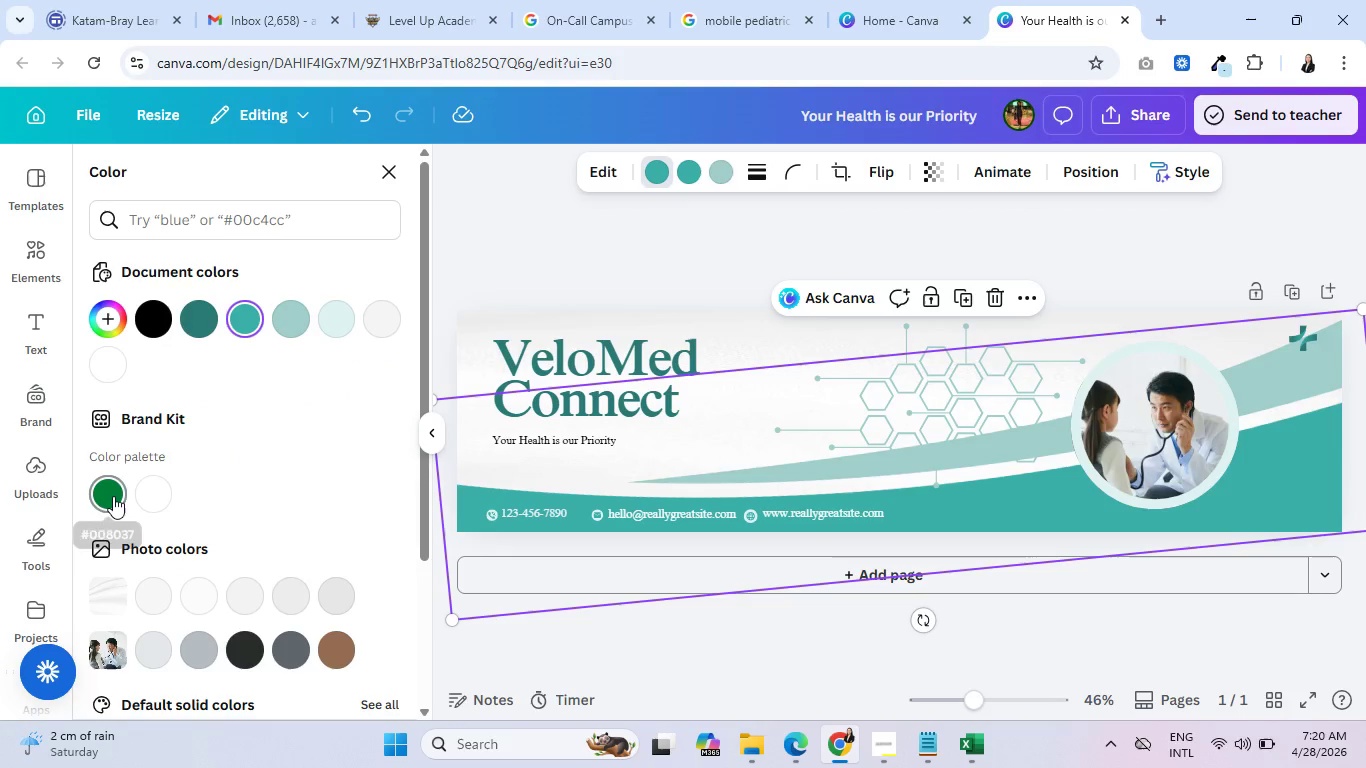 
left_click([111, 495])
 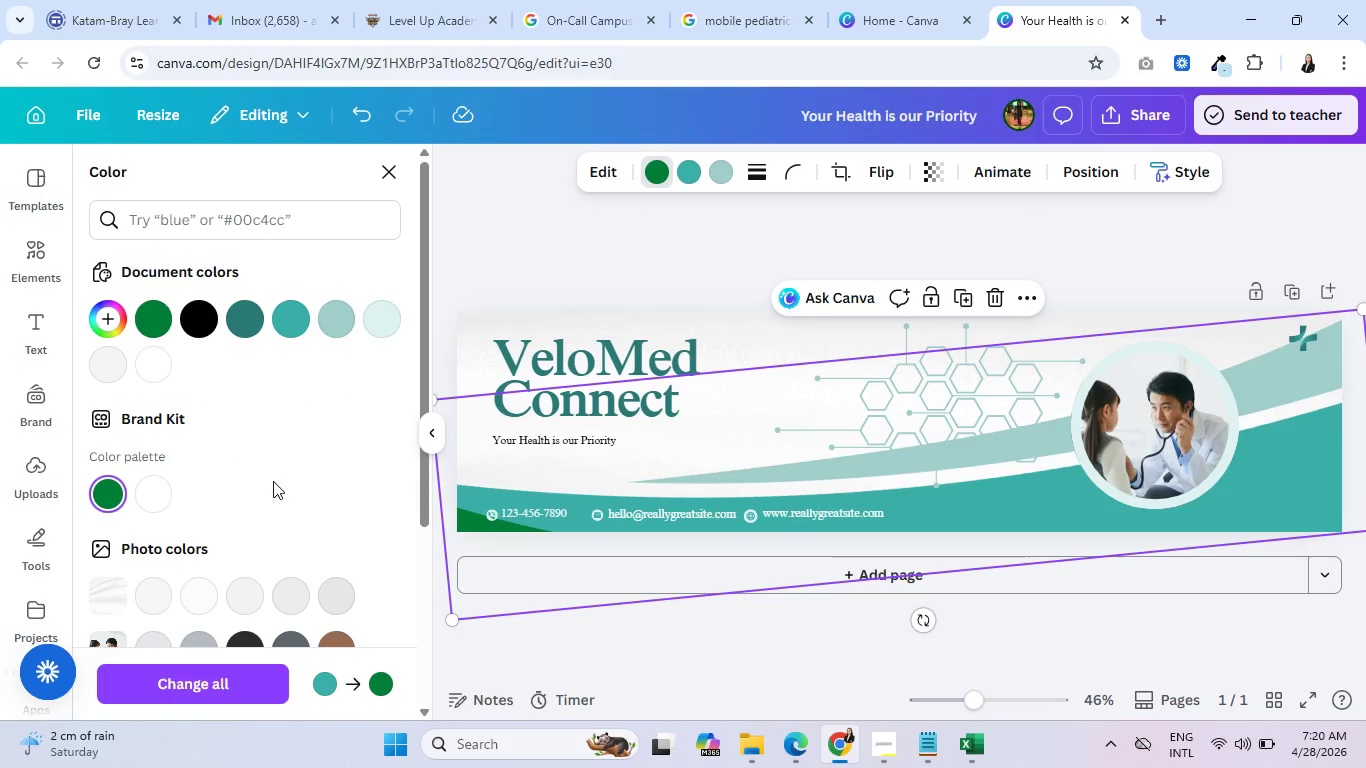 
left_click([484, 498])
 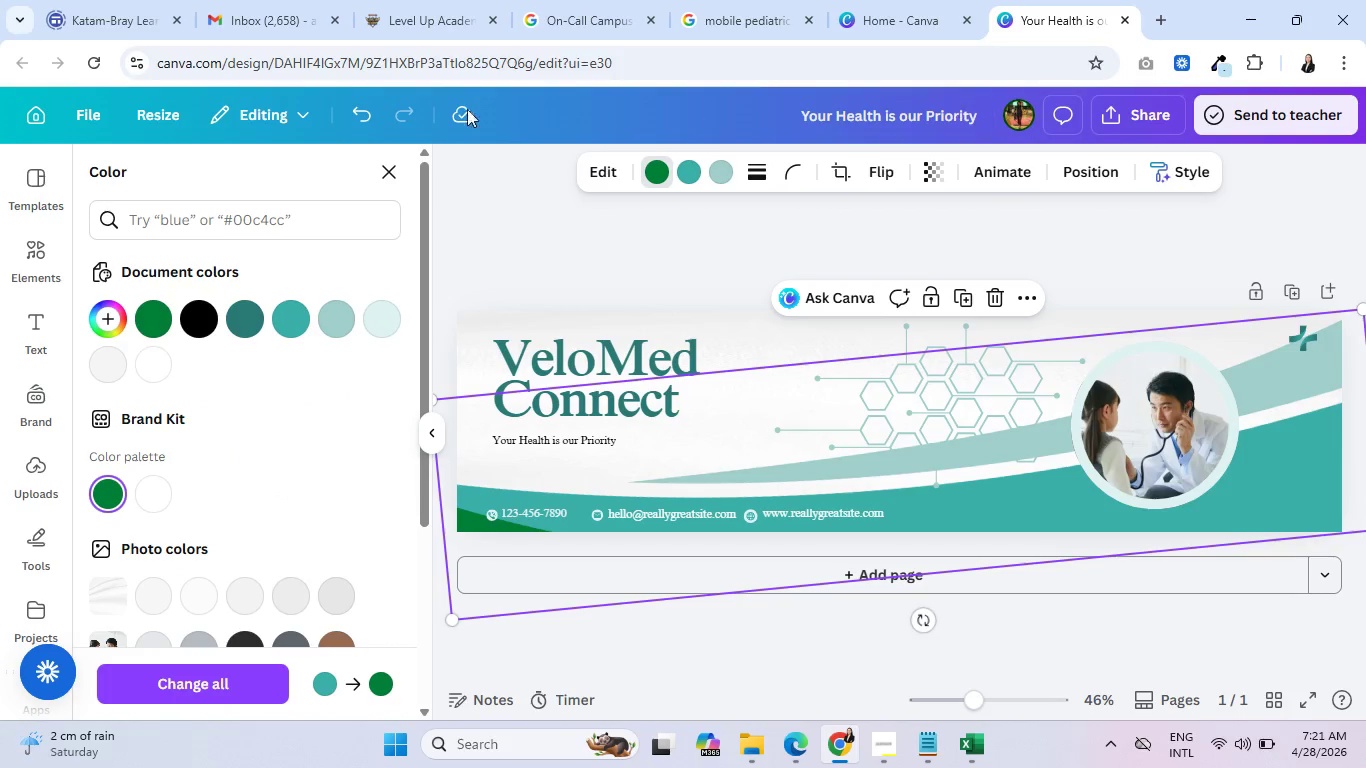 
left_click([351, 112])
 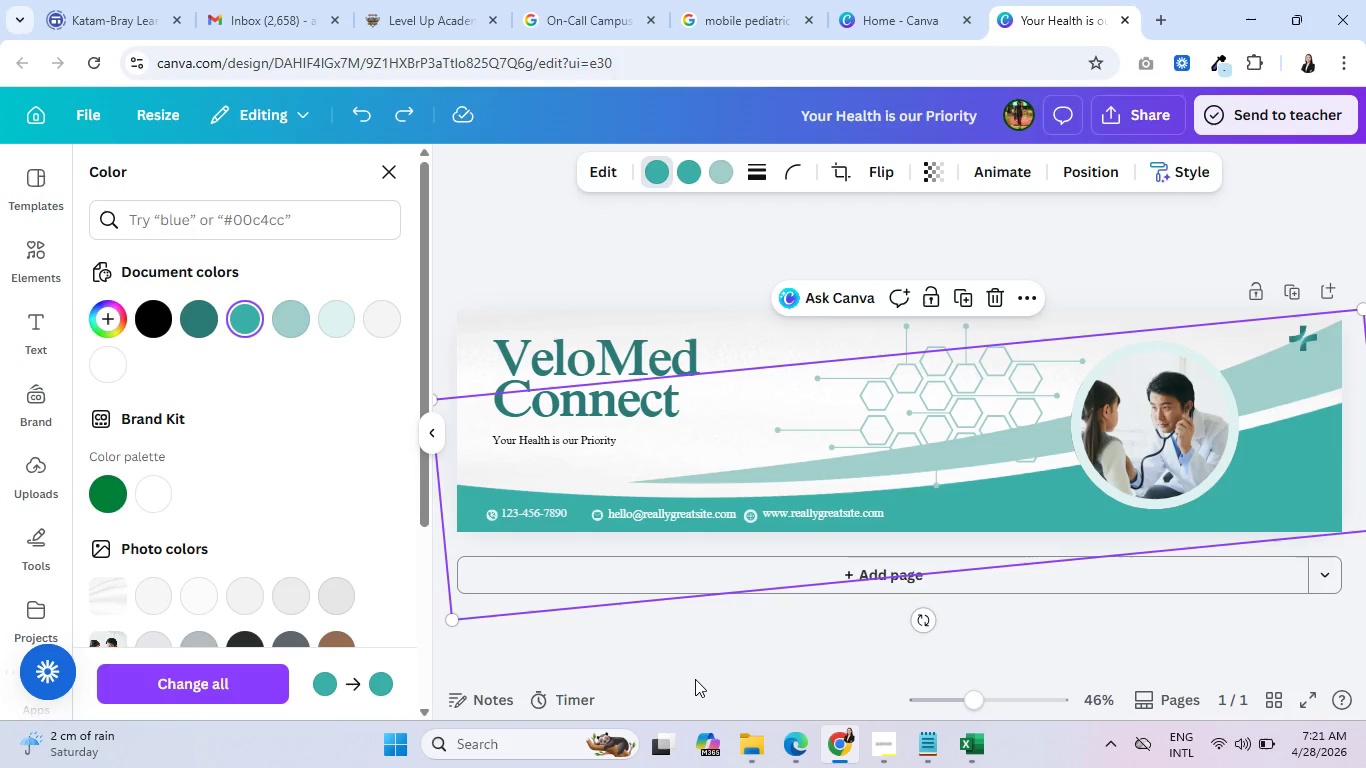 
wait(5.27)
 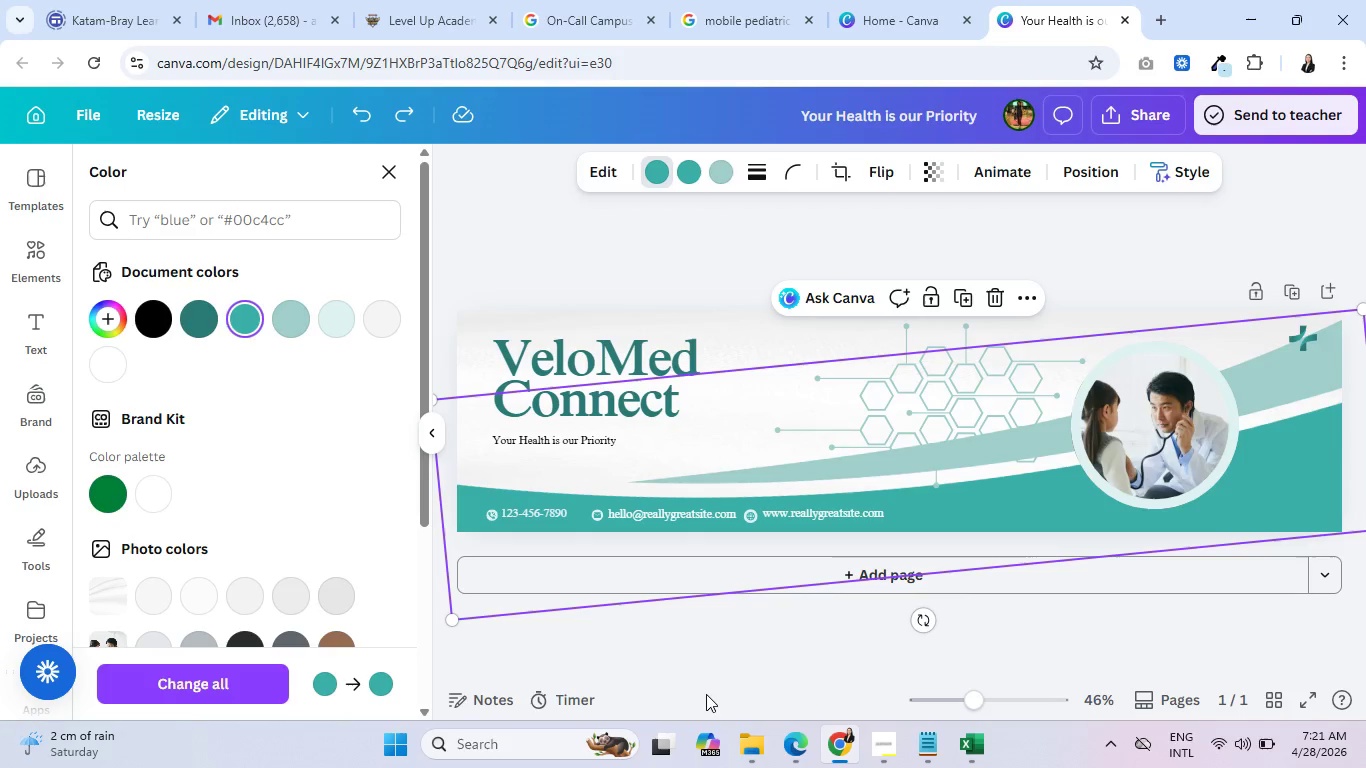 
left_click([540, 352])
 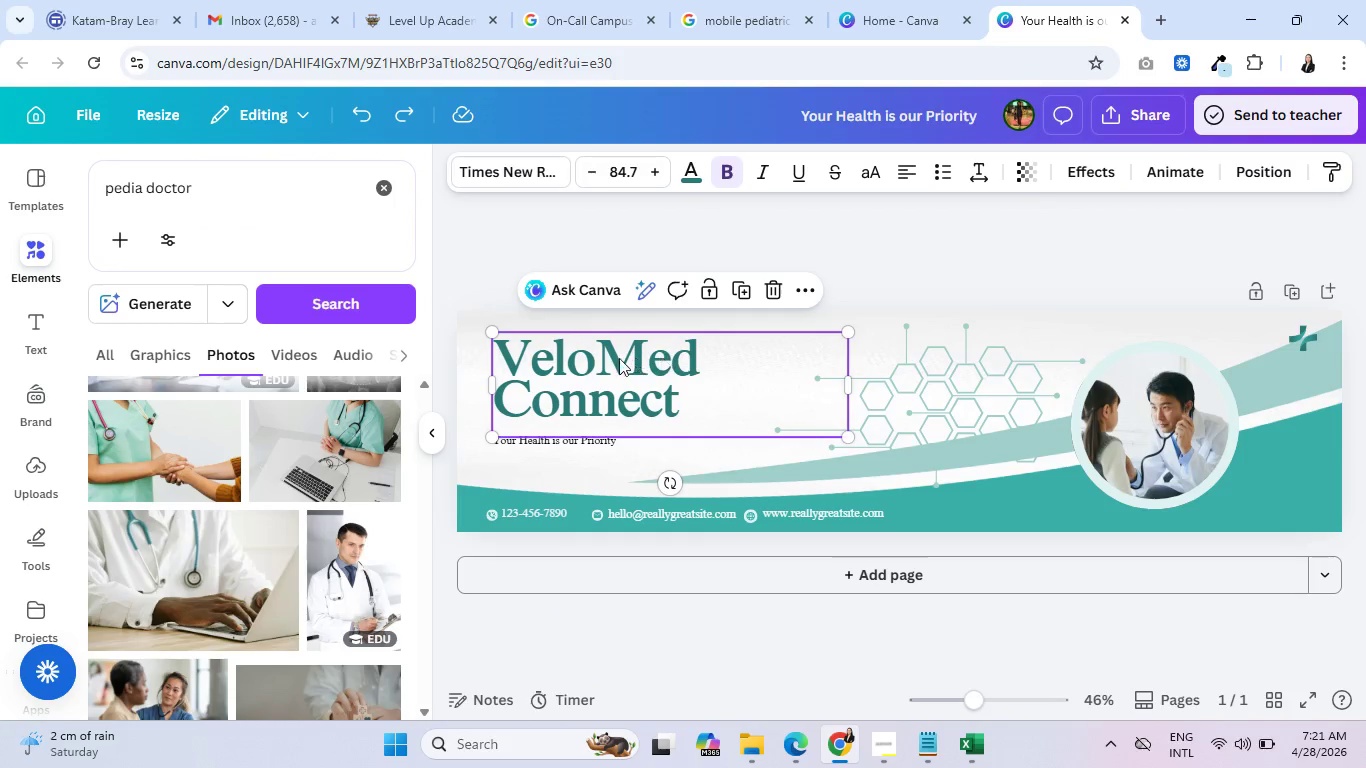 
wait(6.08)
 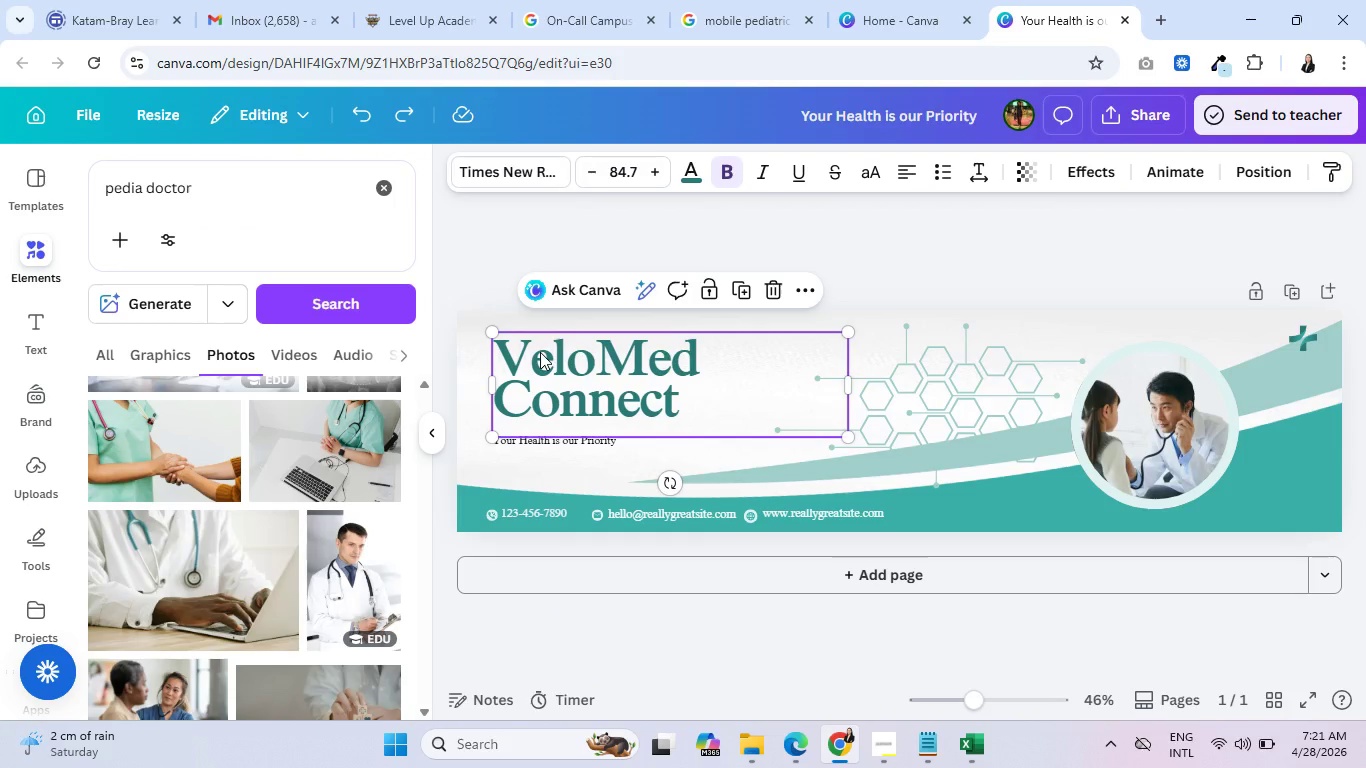 
left_click([692, 173])
 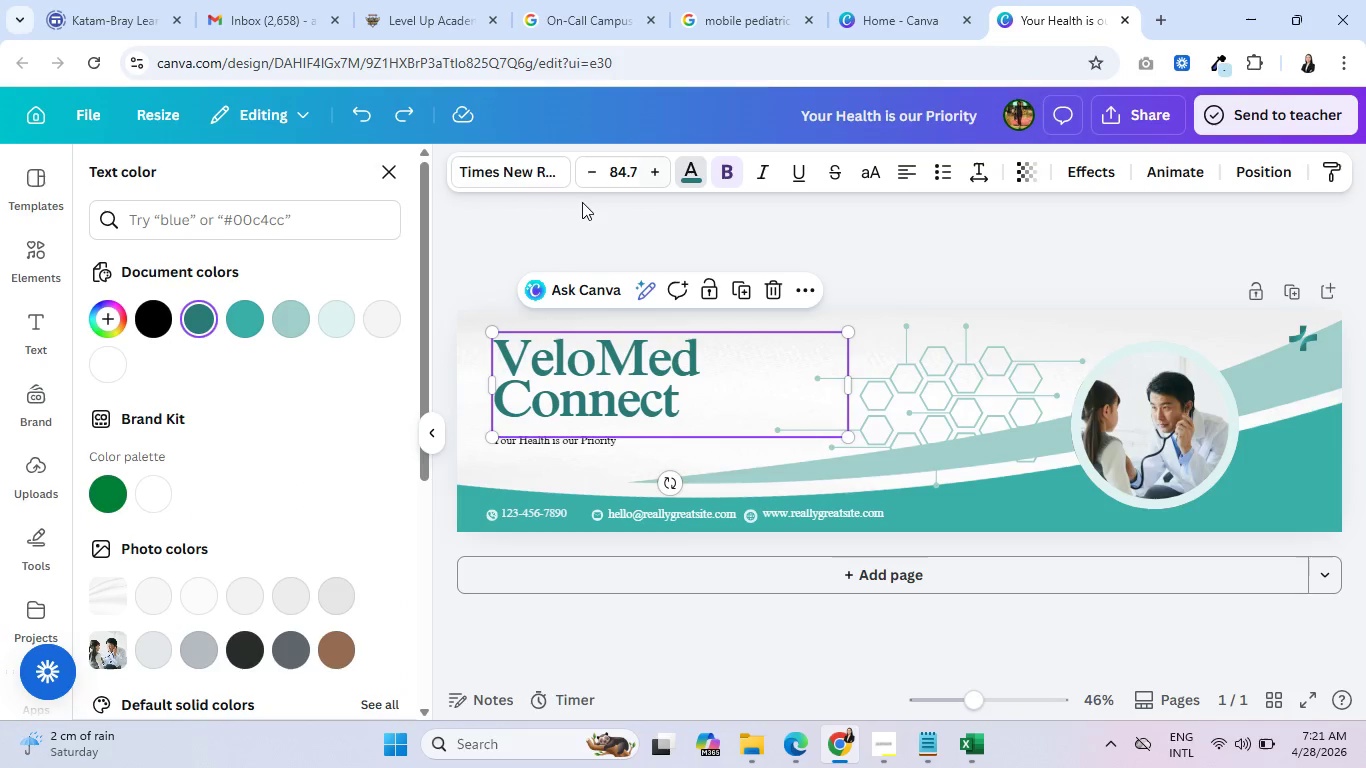 
mouse_move([218, 352])
 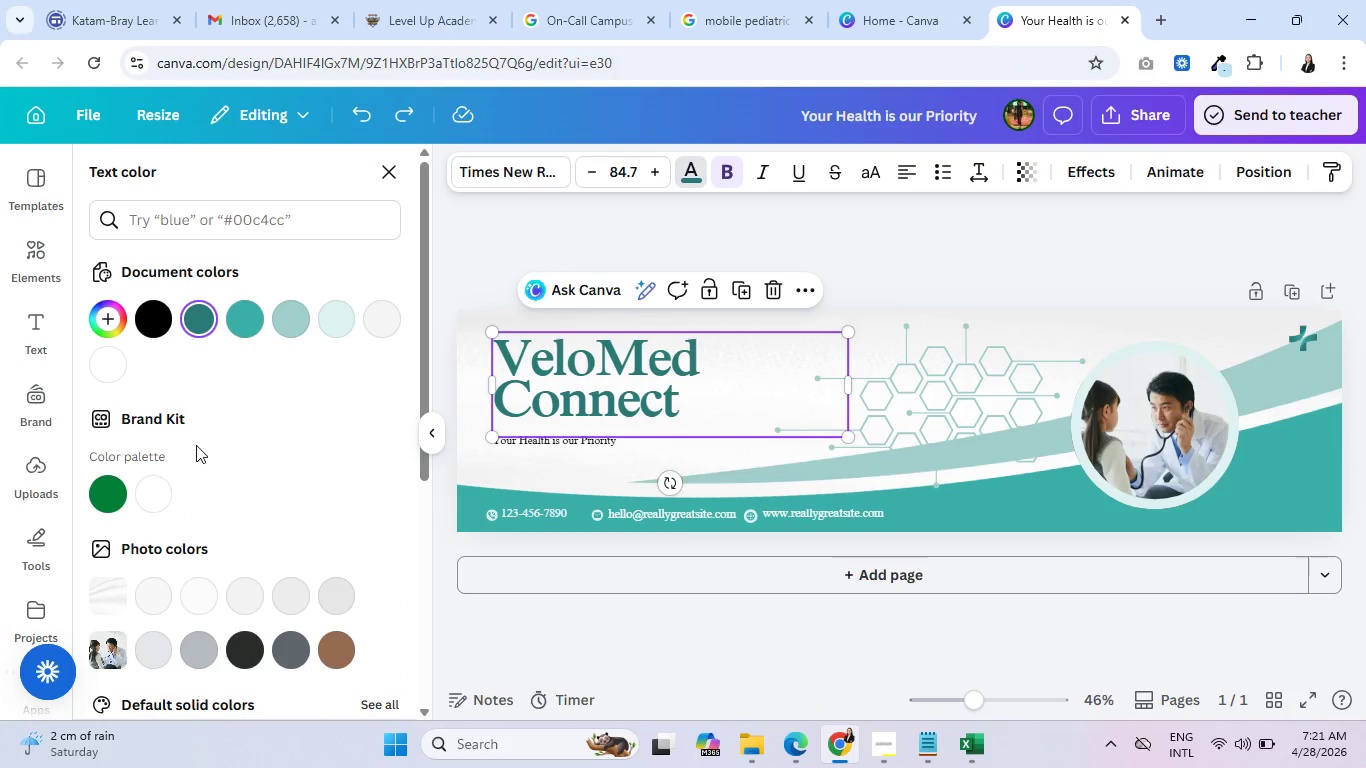 
scroll: coordinate [221, 479], scroll_direction: down, amount: 6.0
 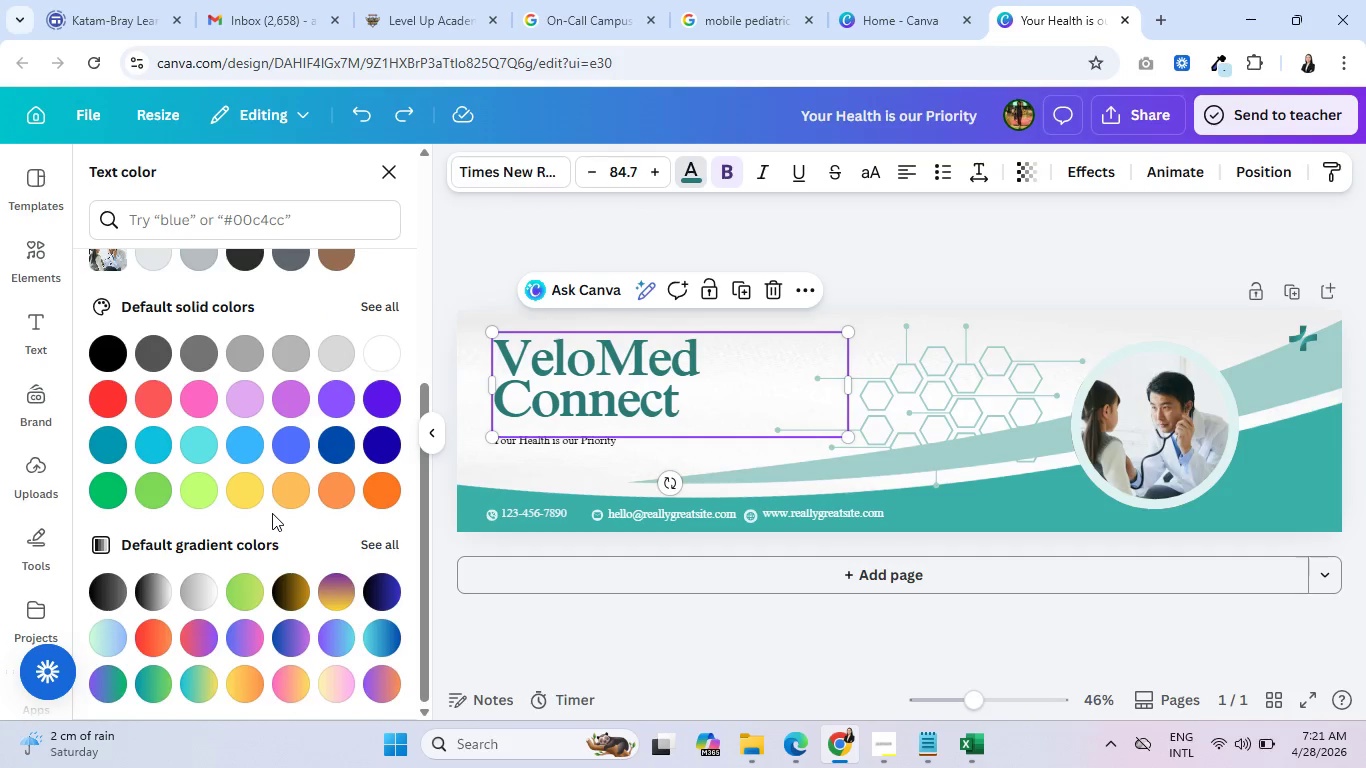 
scroll: coordinate [269, 509], scroll_direction: up, amount: 8.0
 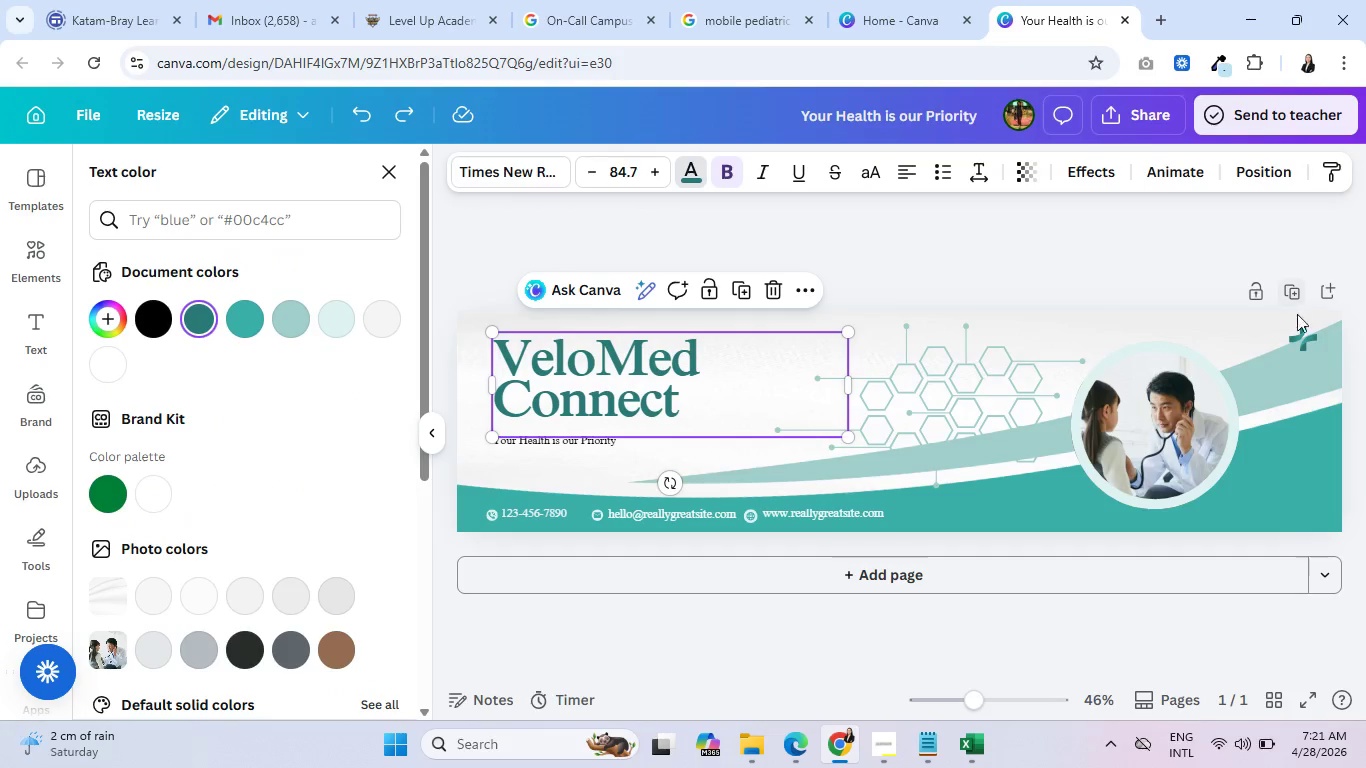 
left_click([1304, 334])
 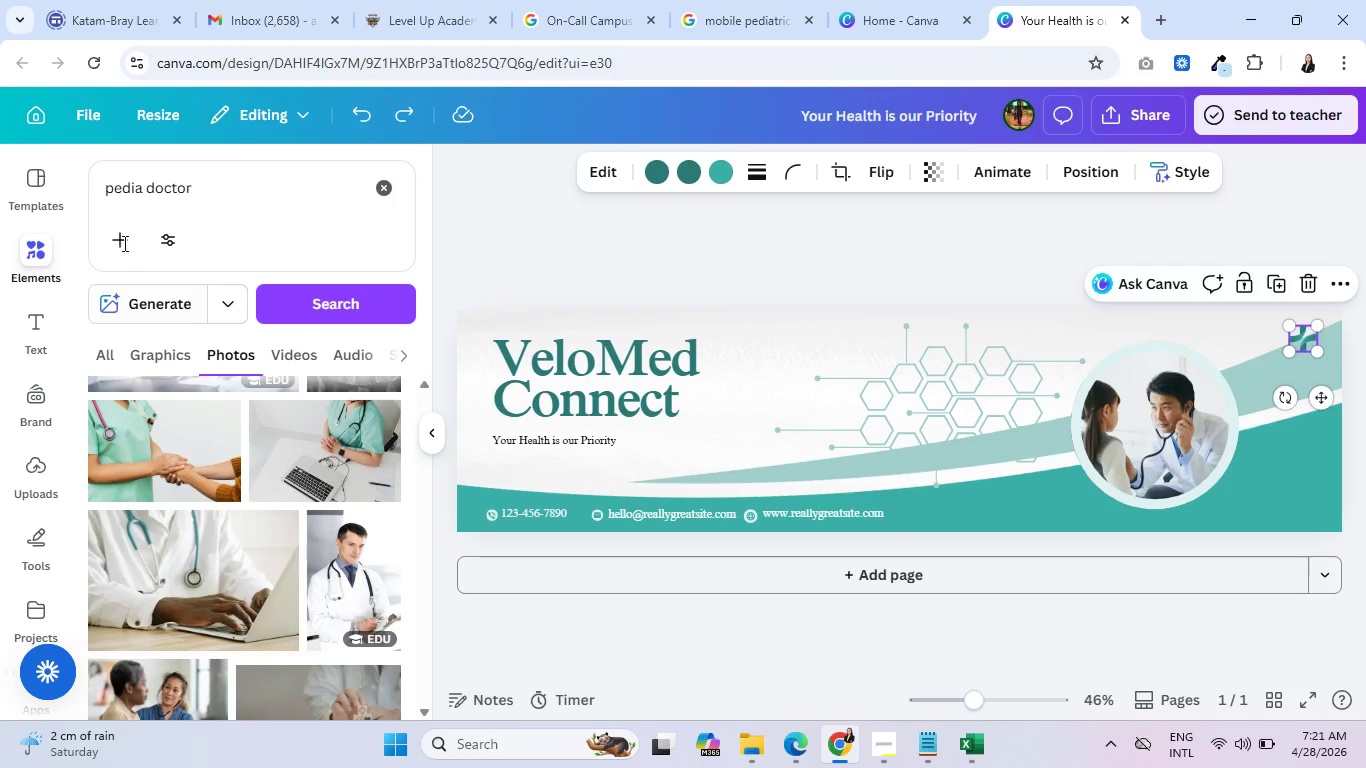 
left_click([37, 335])
 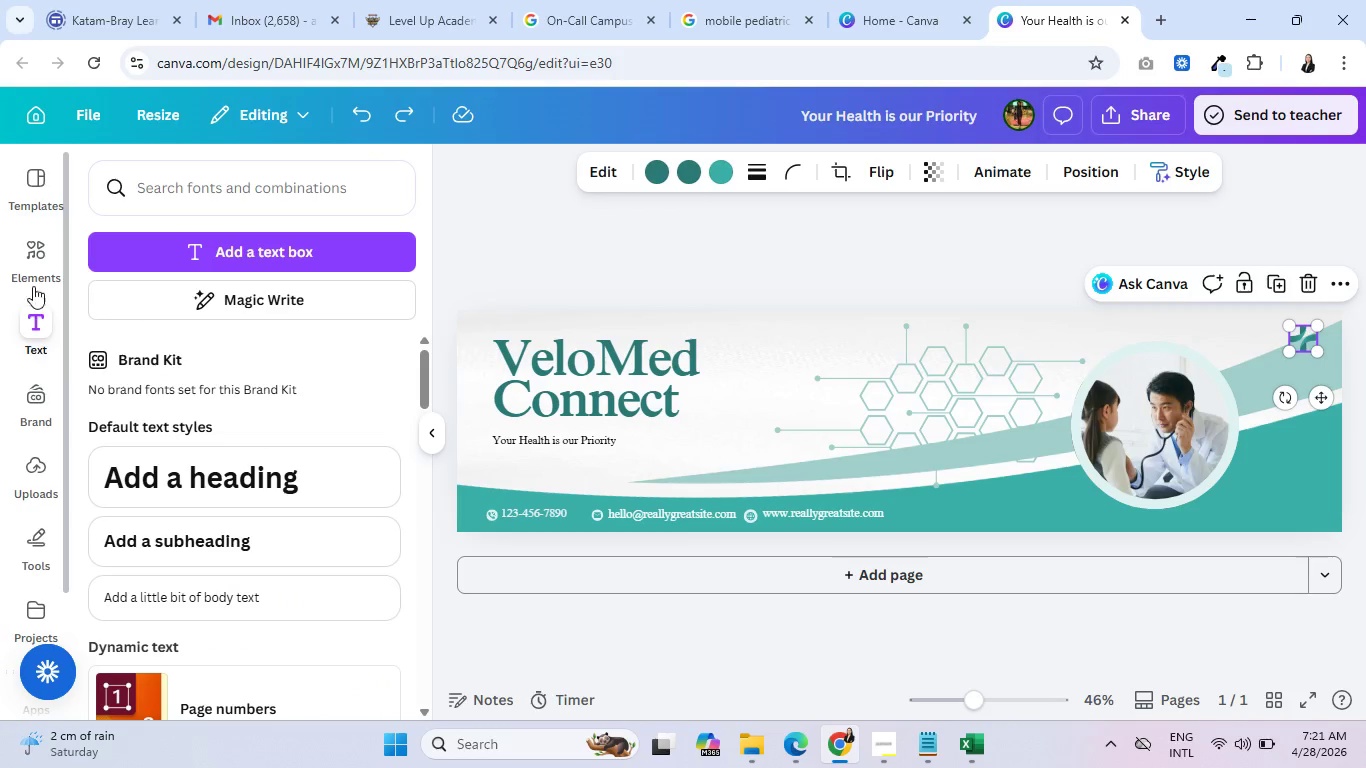 
left_click([29, 264])
 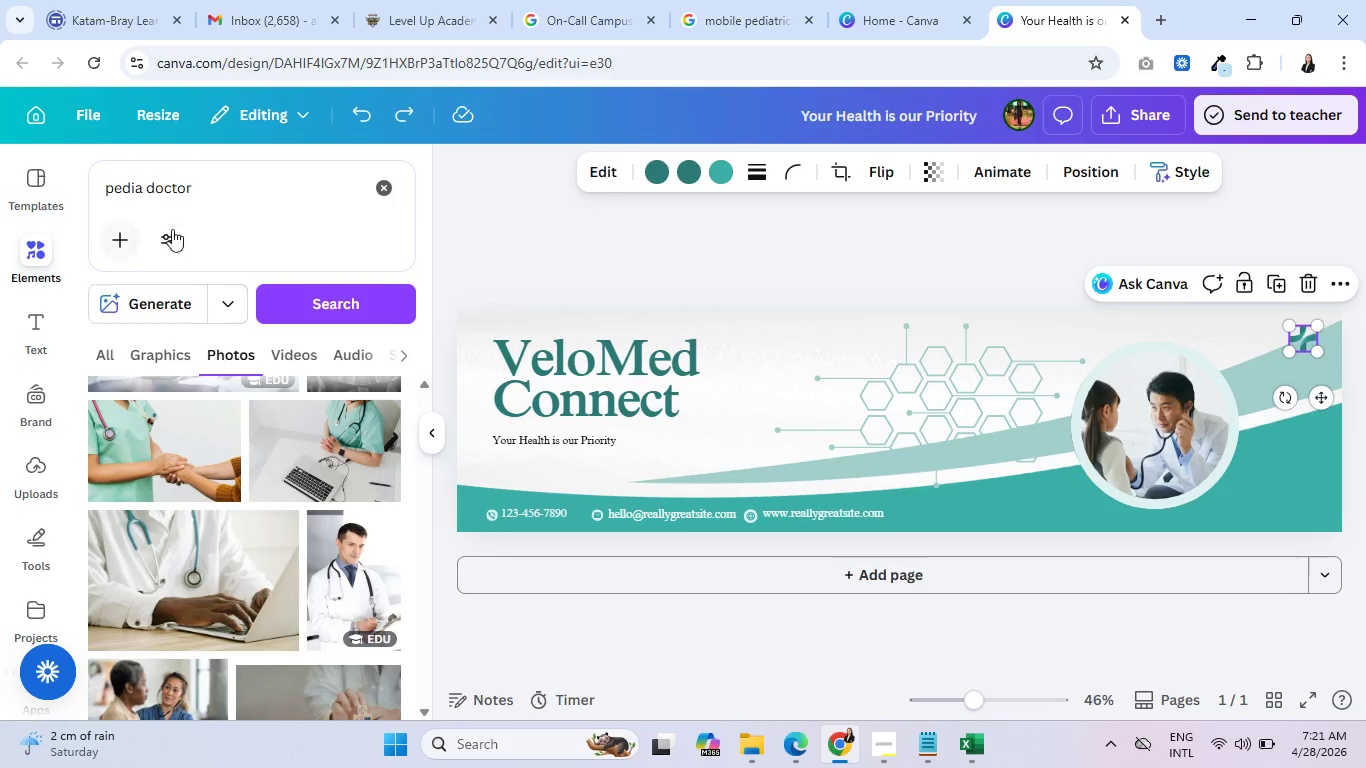 
left_click_drag(start_coordinate=[222, 194], to_coordinate=[99, 191])
 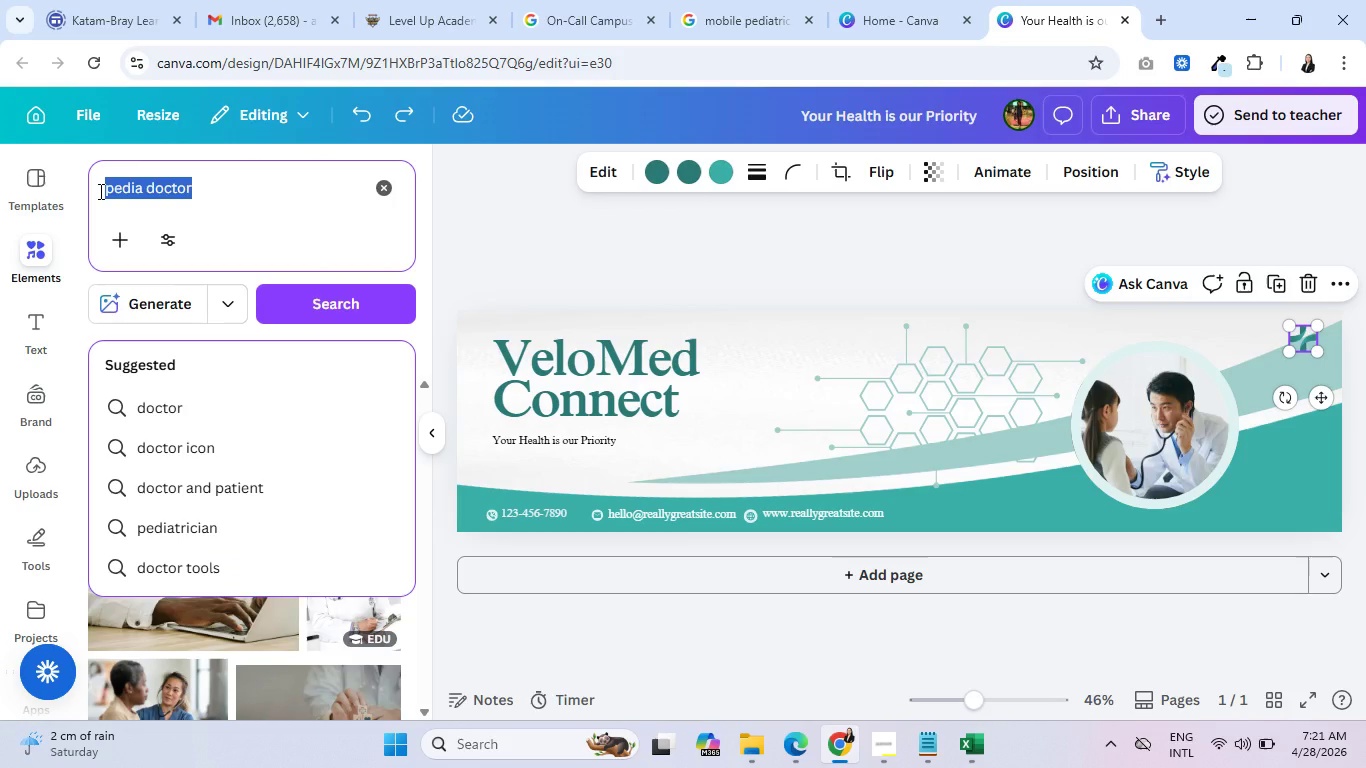 
key(V)
 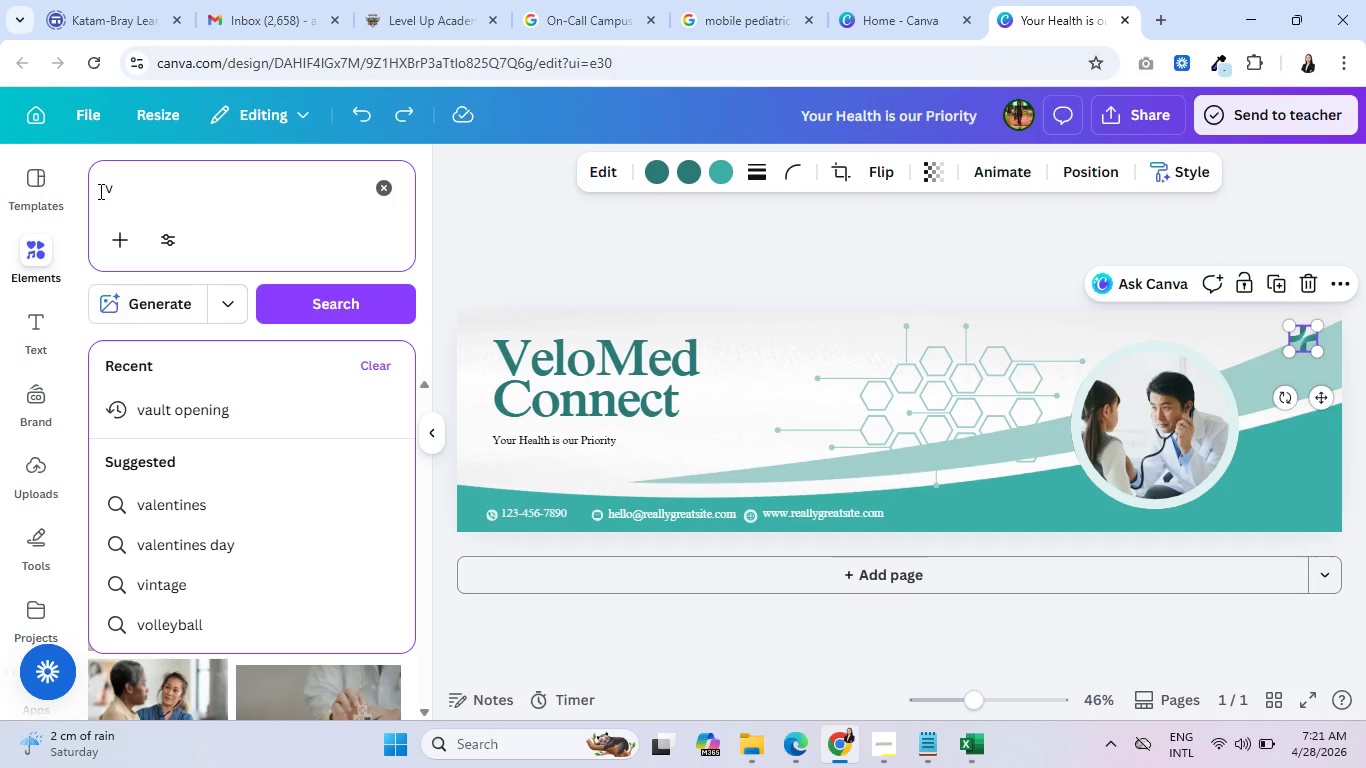 
key(Enter)
 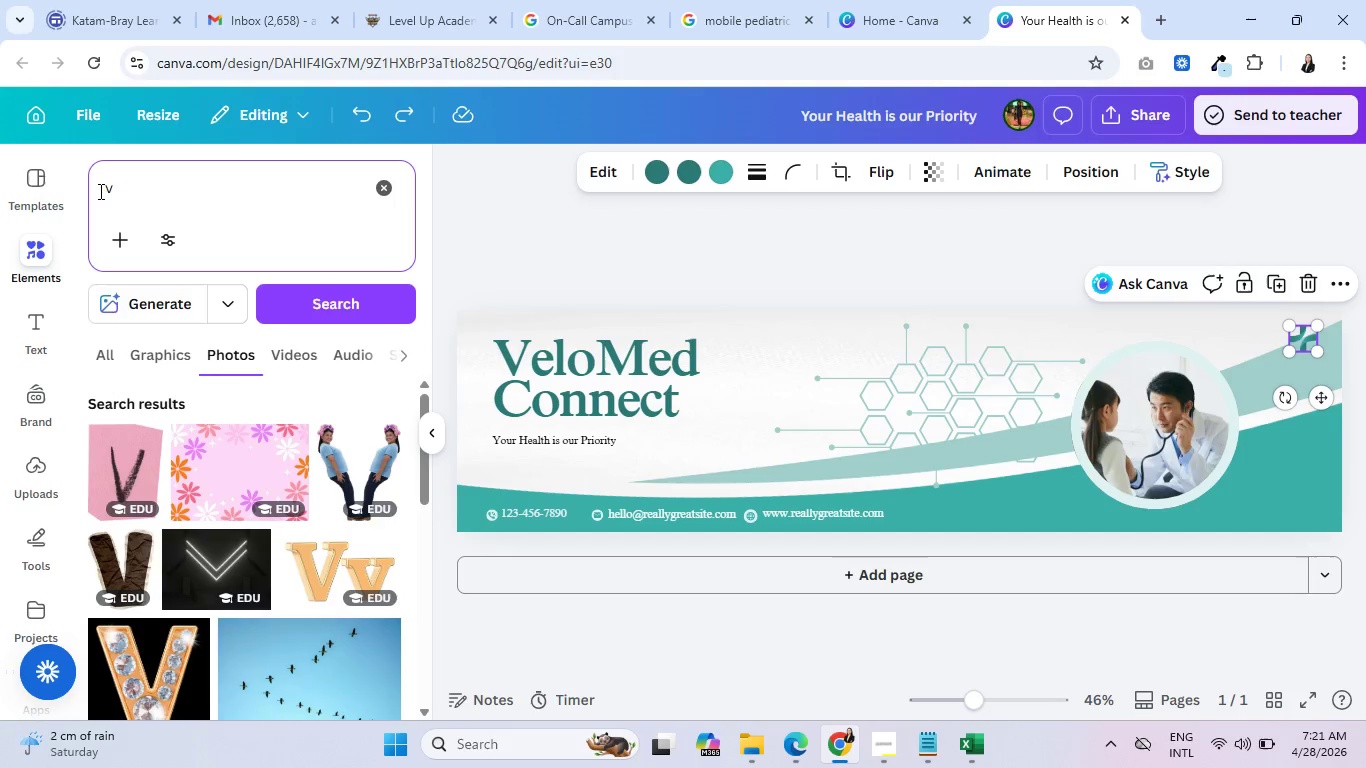 
scroll: coordinate [185, 479], scroll_direction: down, amount: 12.0
 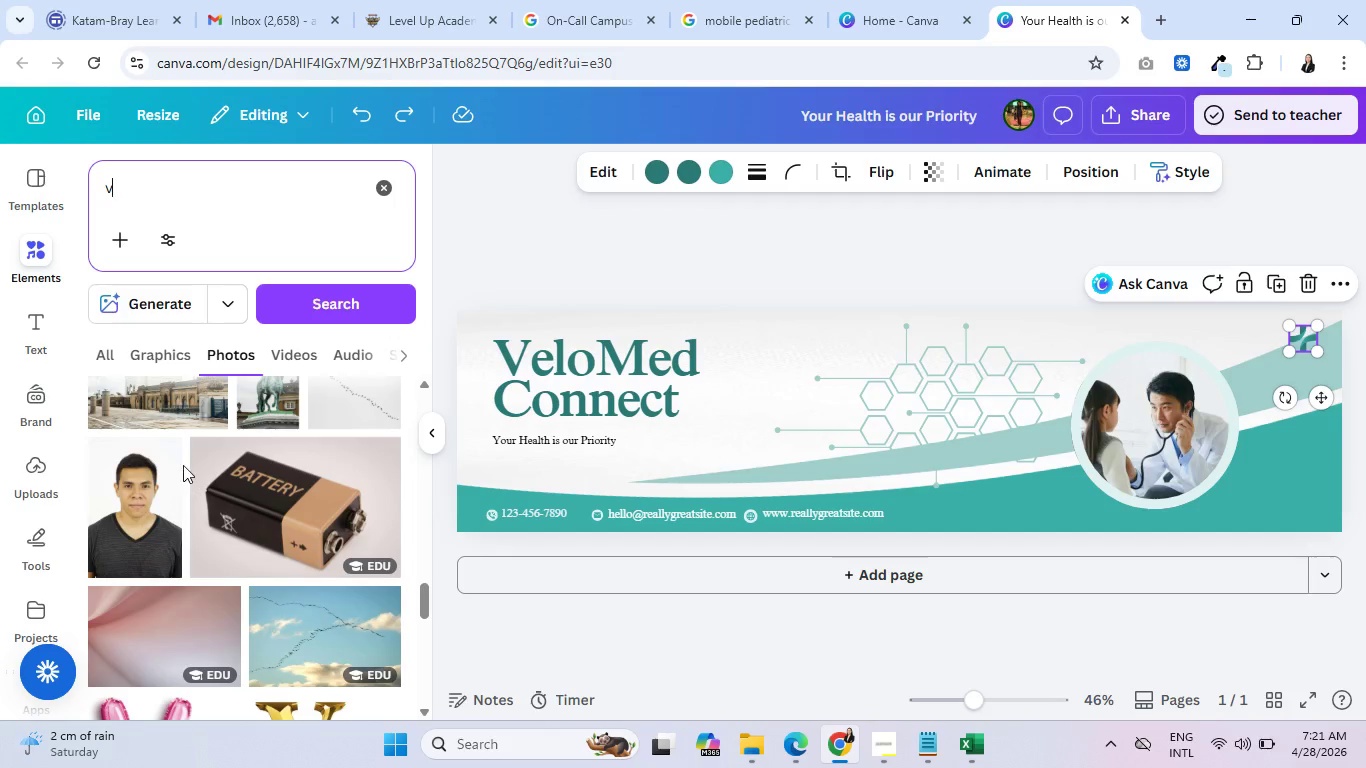 
left_click([109, 348])
 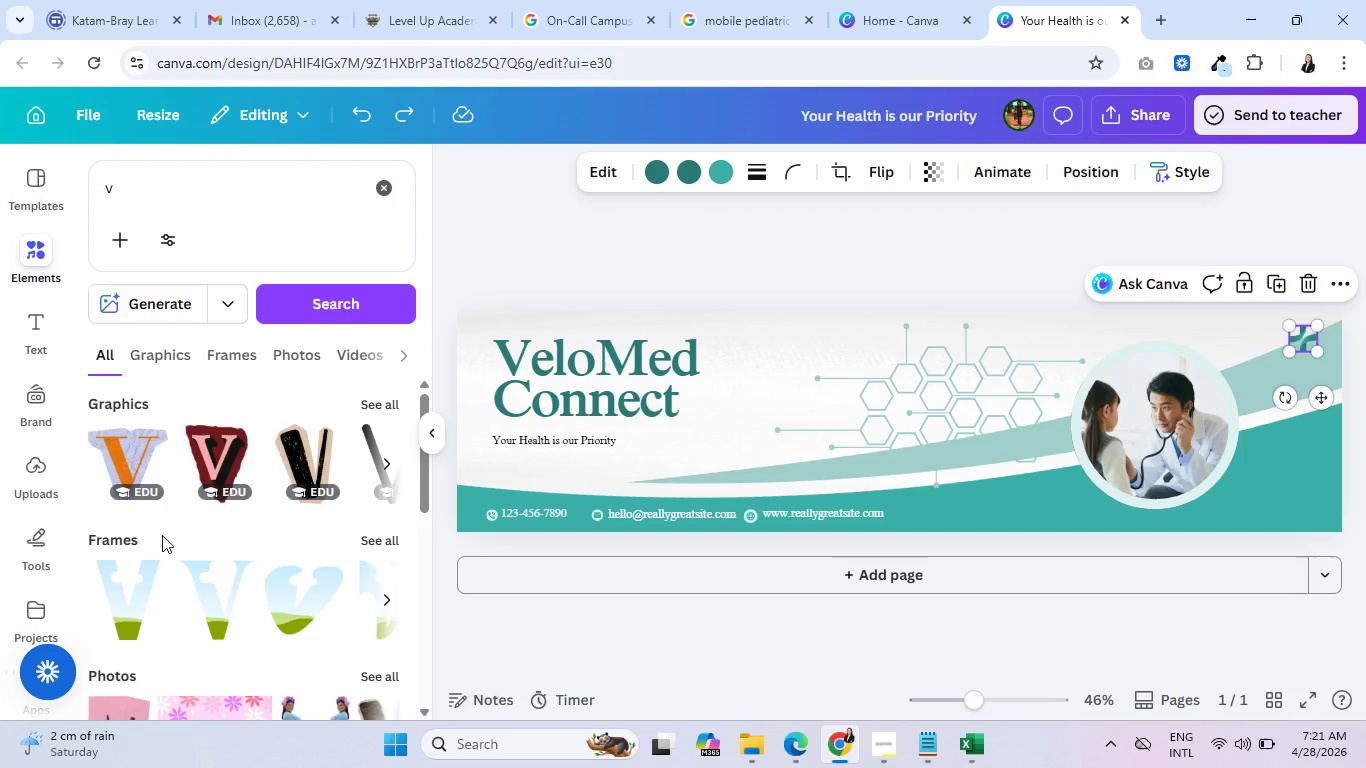 
wait(14.89)
 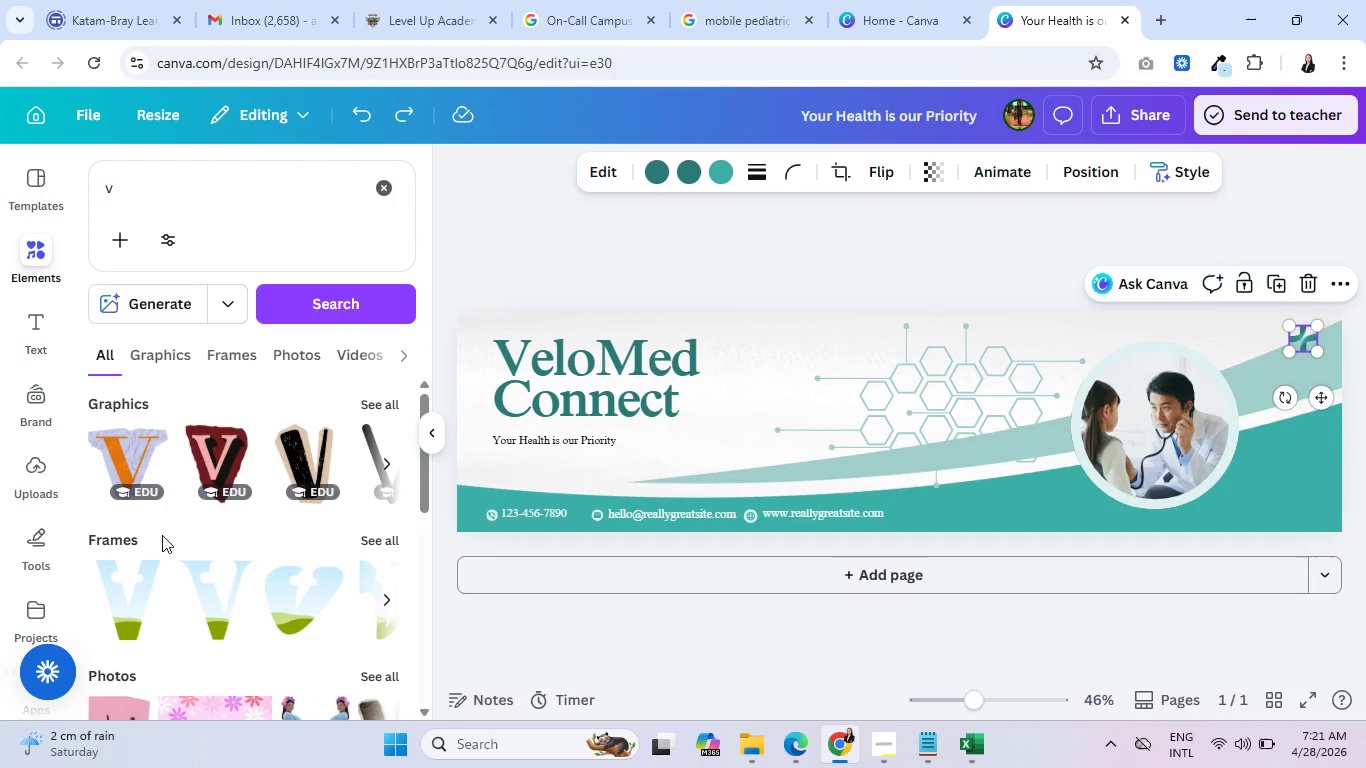 
left_click([611, 372])
 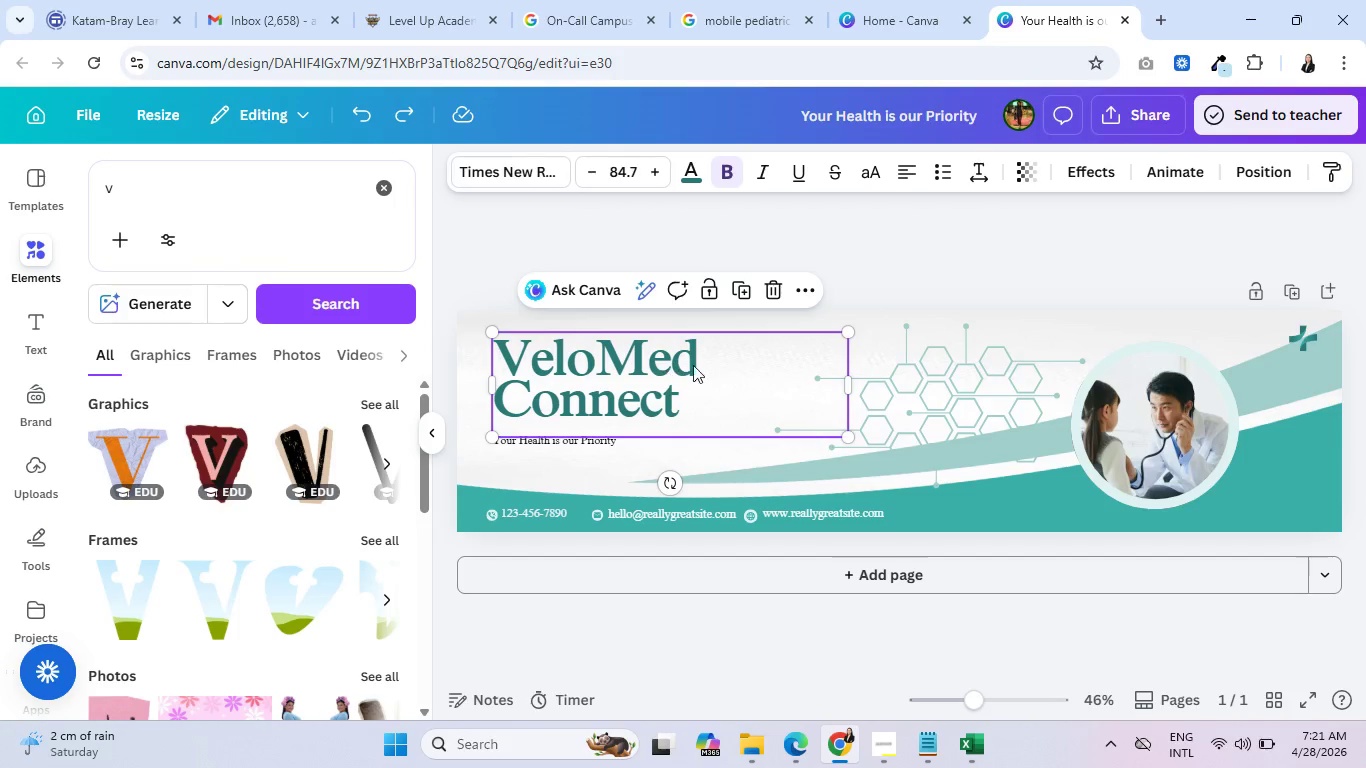 
left_click([715, 356])
 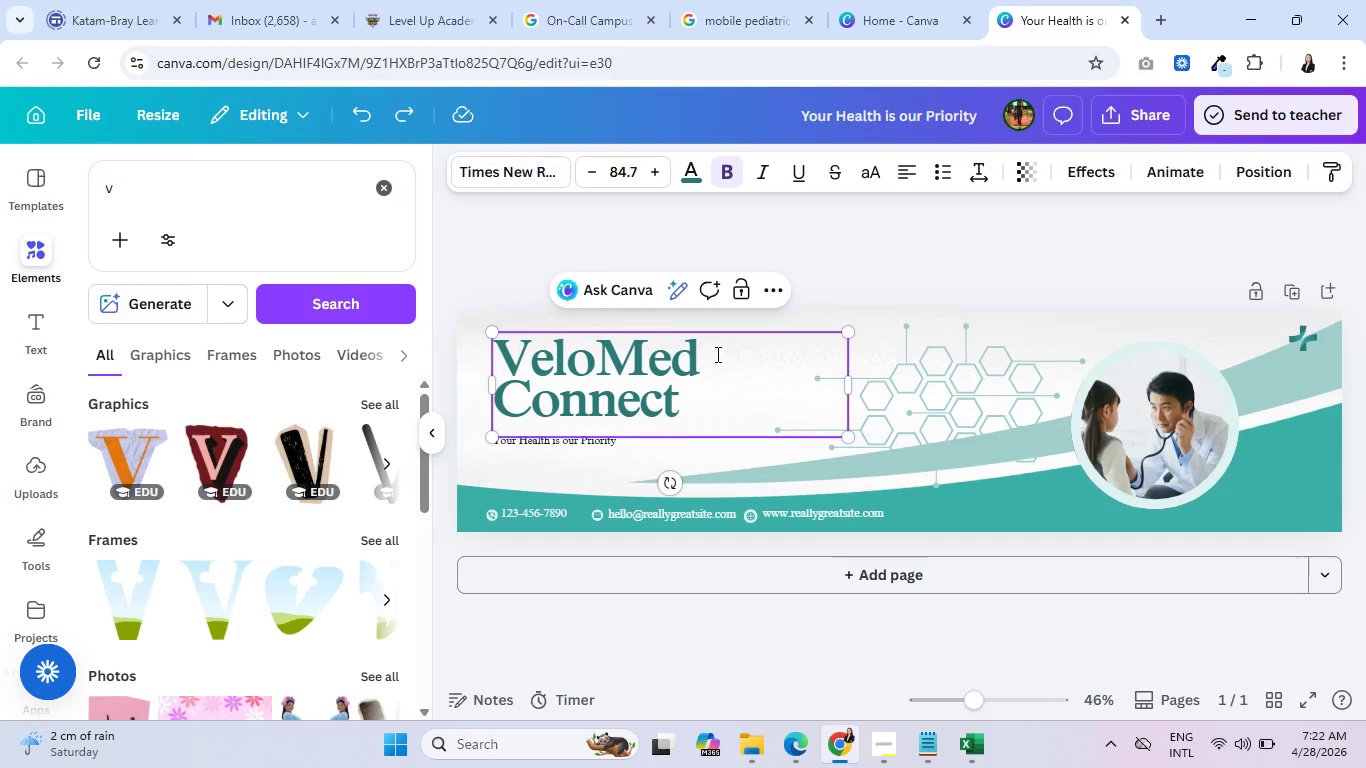 
key(Delete)
 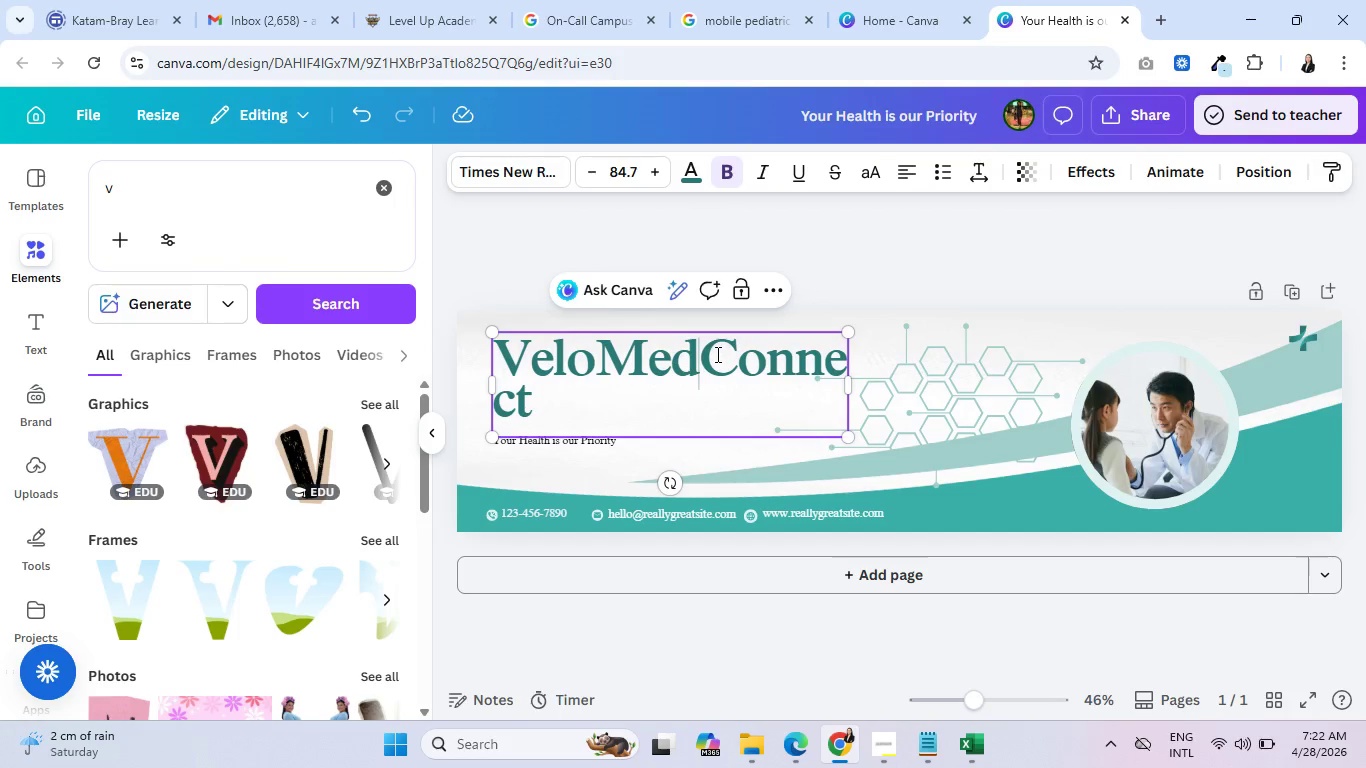 
key(Space)
 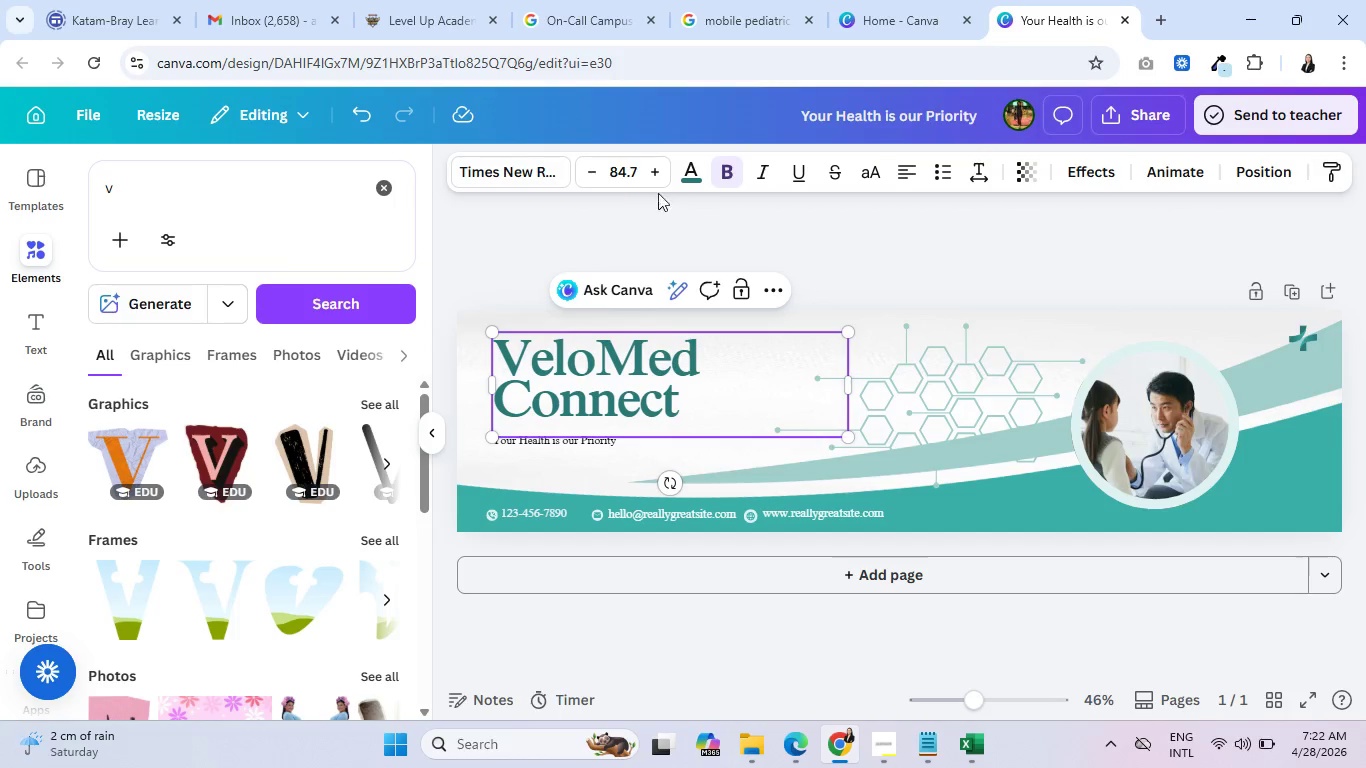 
double_click([588, 175])
 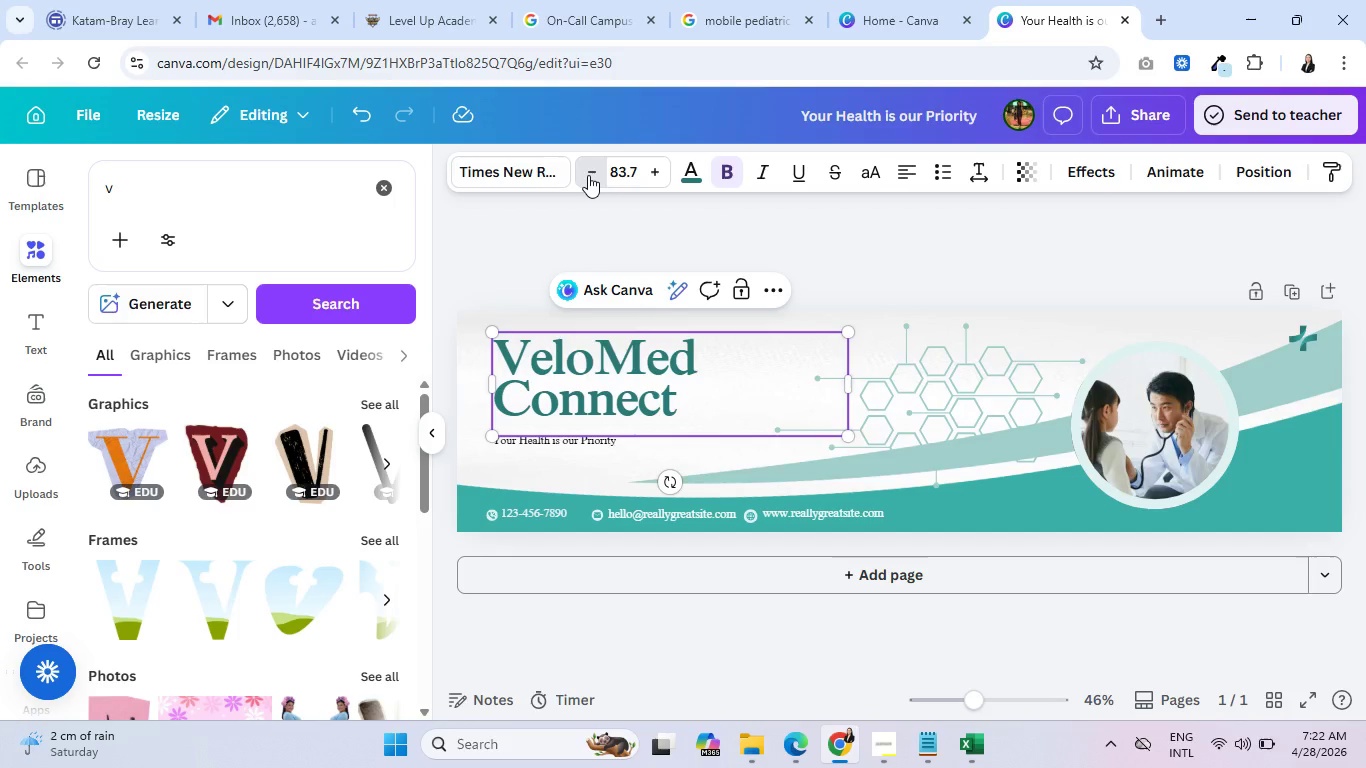 
triple_click([588, 175])
 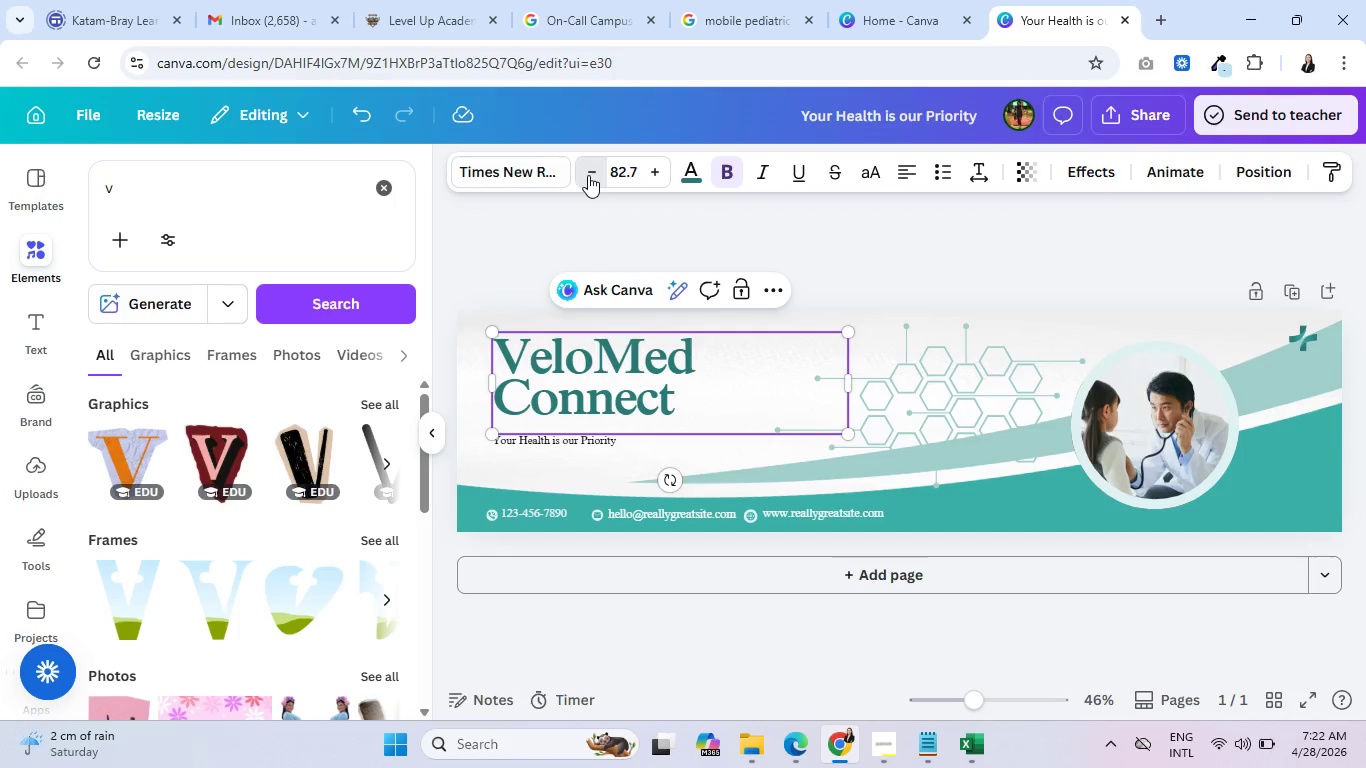 
triple_click([588, 175])
 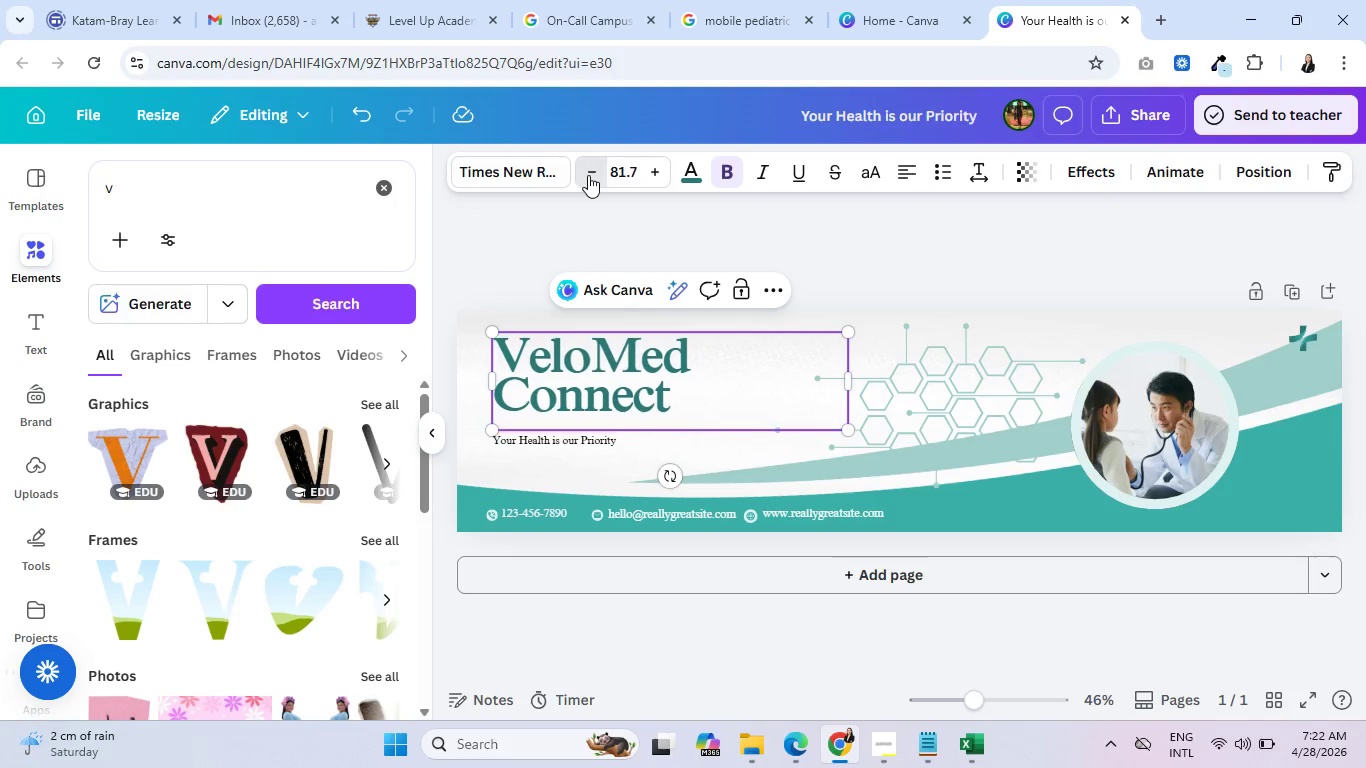 
triple_click([588, 175])
 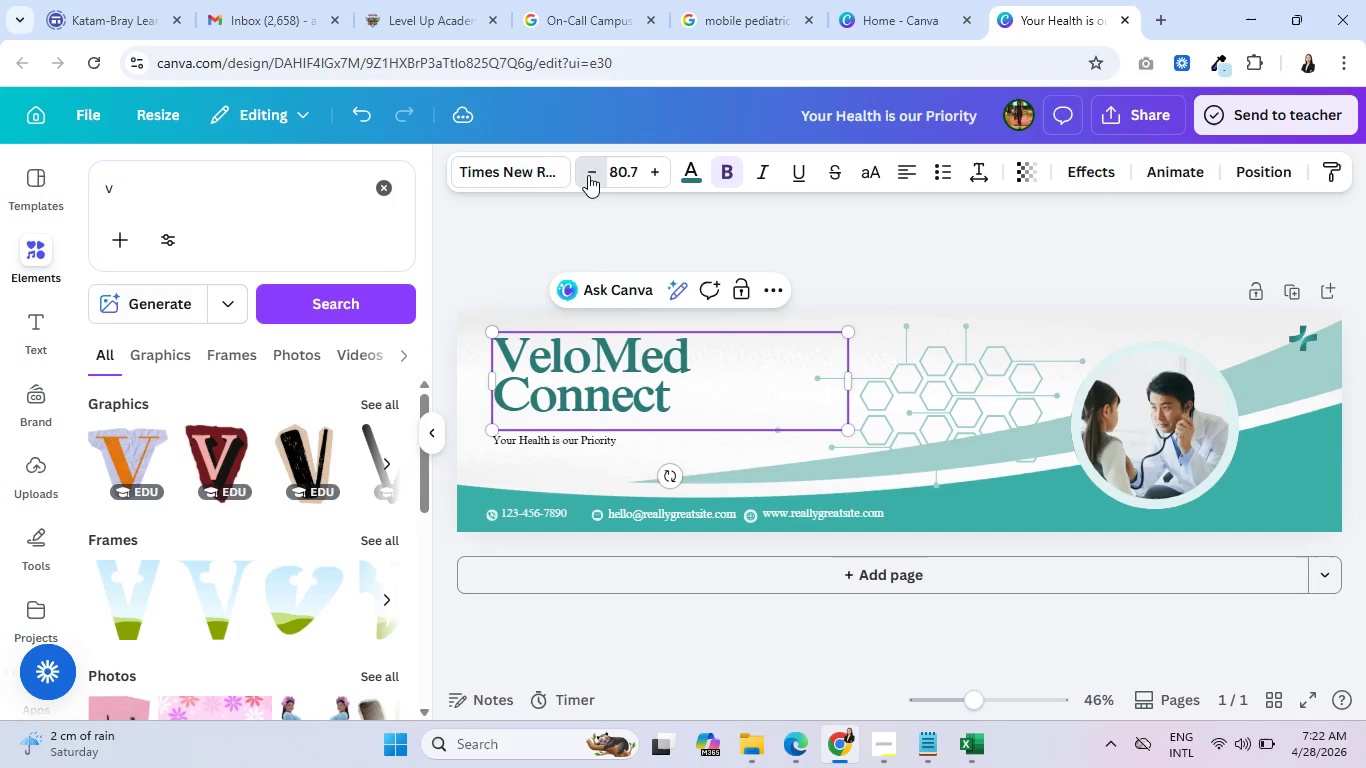 
triple_click([588, 175])
 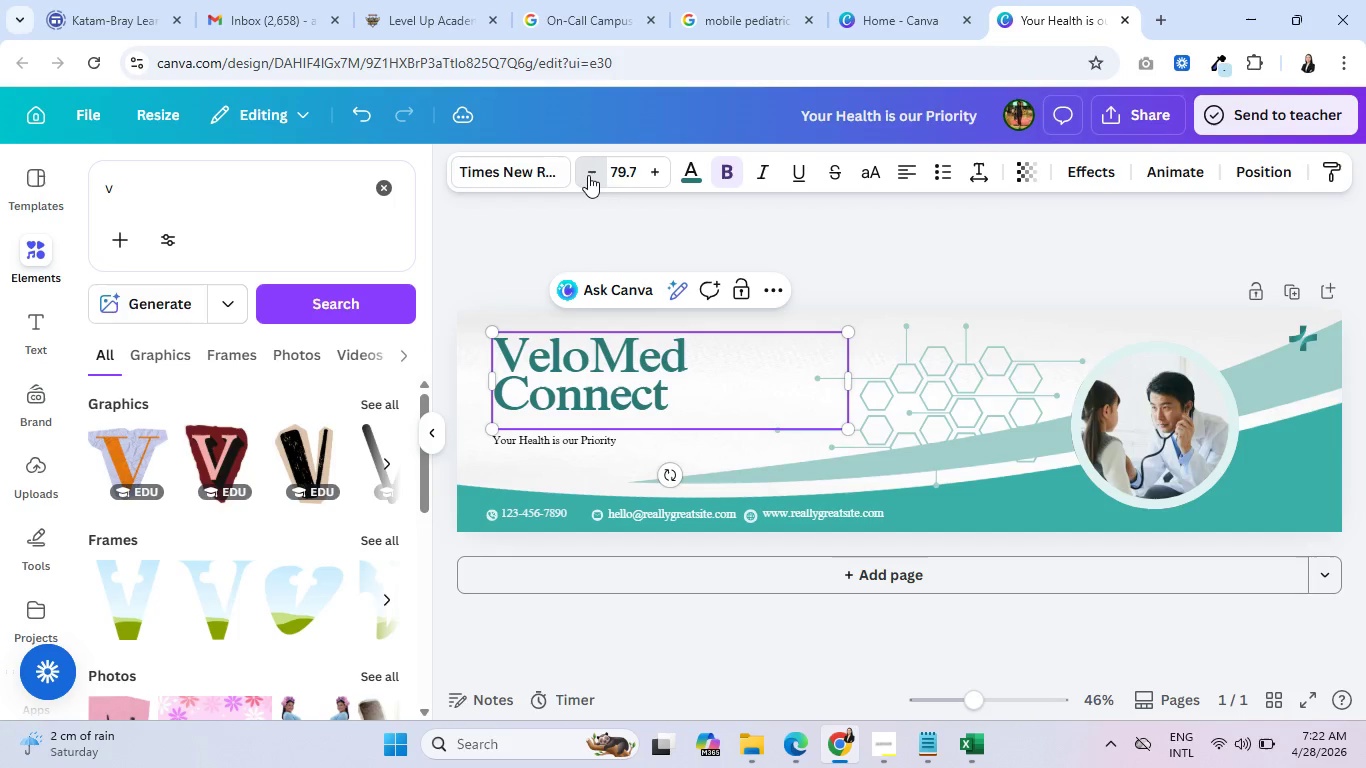 
triple_click([588, 175])
 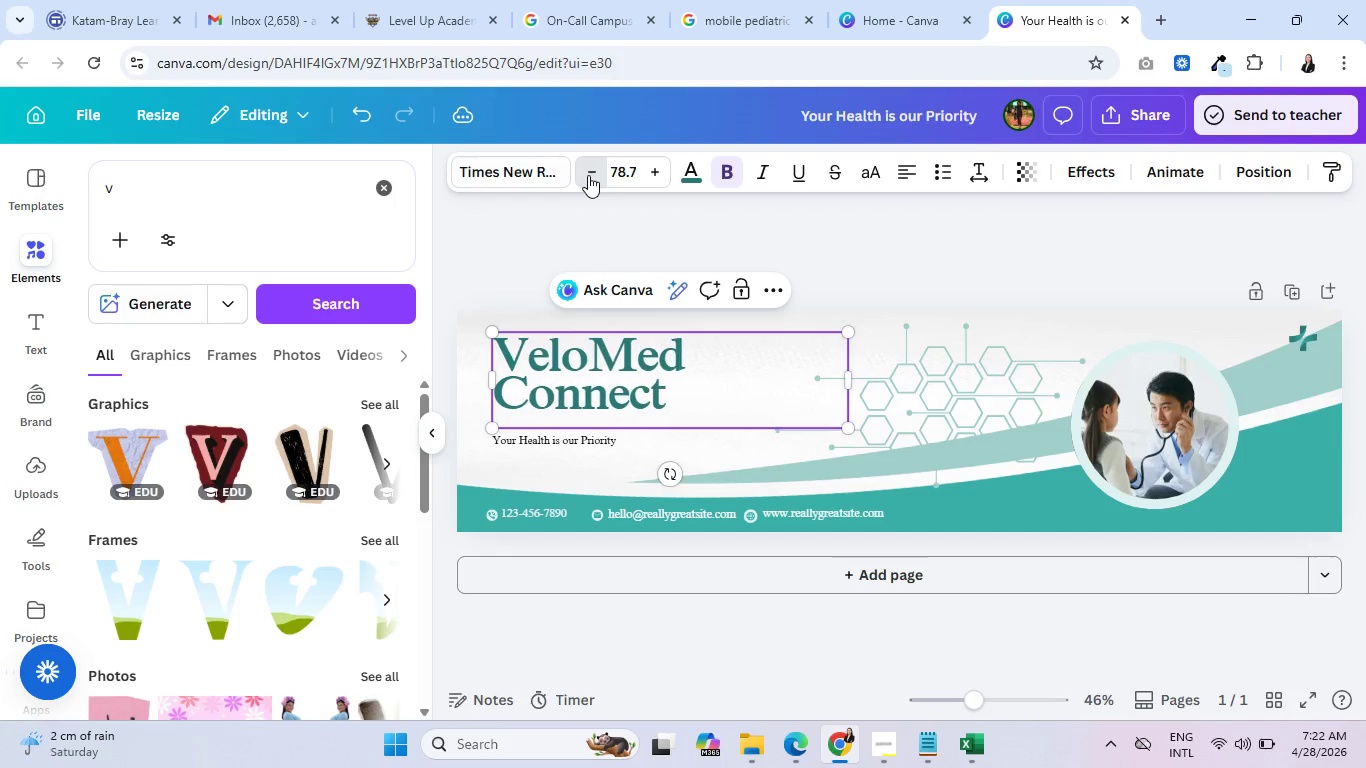 
triple_click([588, 175])
 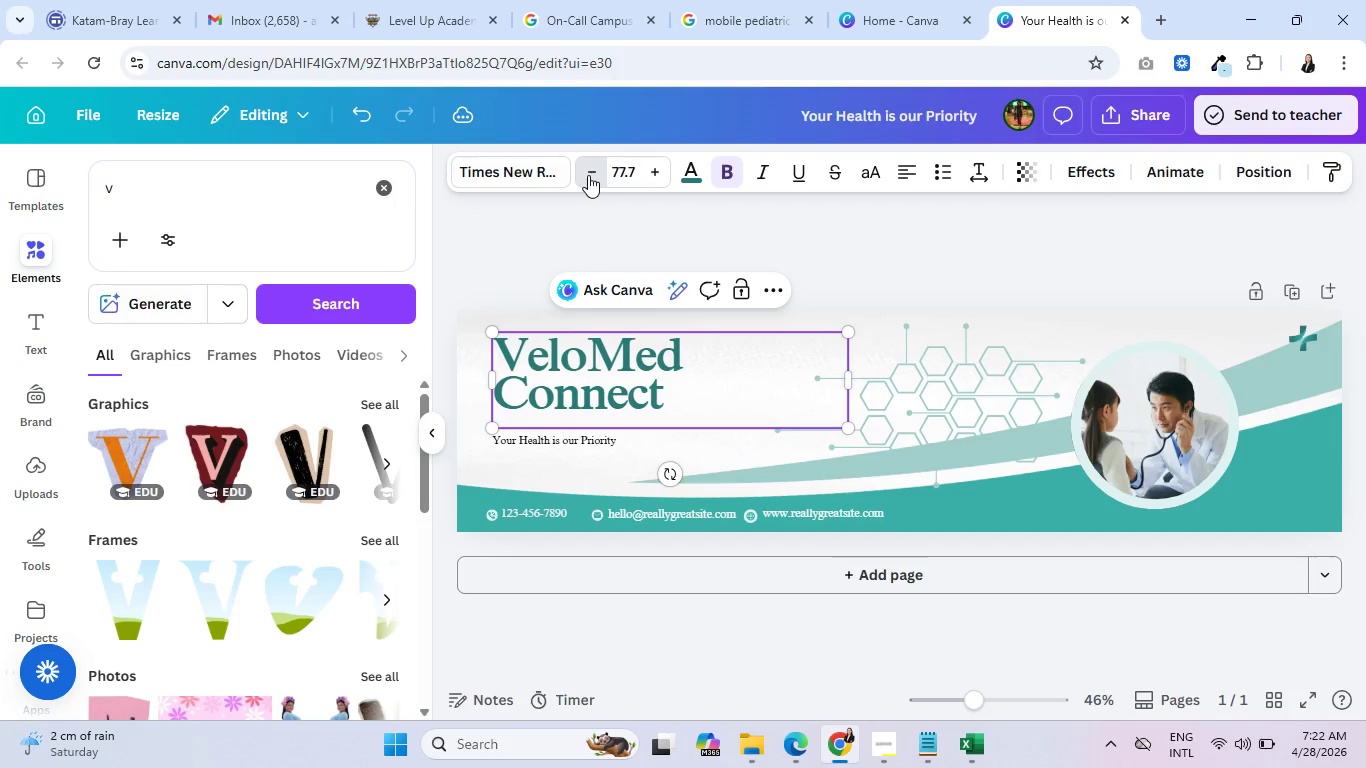 
triple_click([588, 175])
 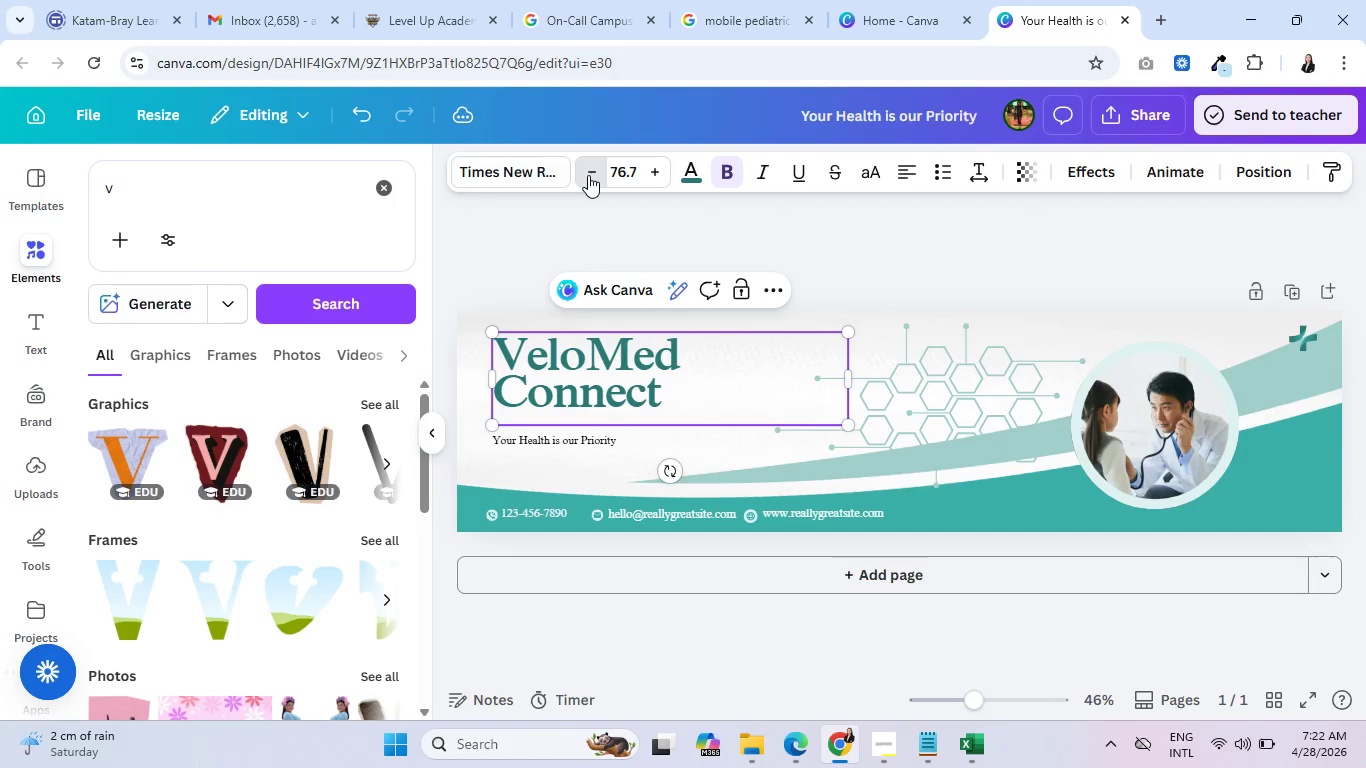 
triple_click([588, 175])
 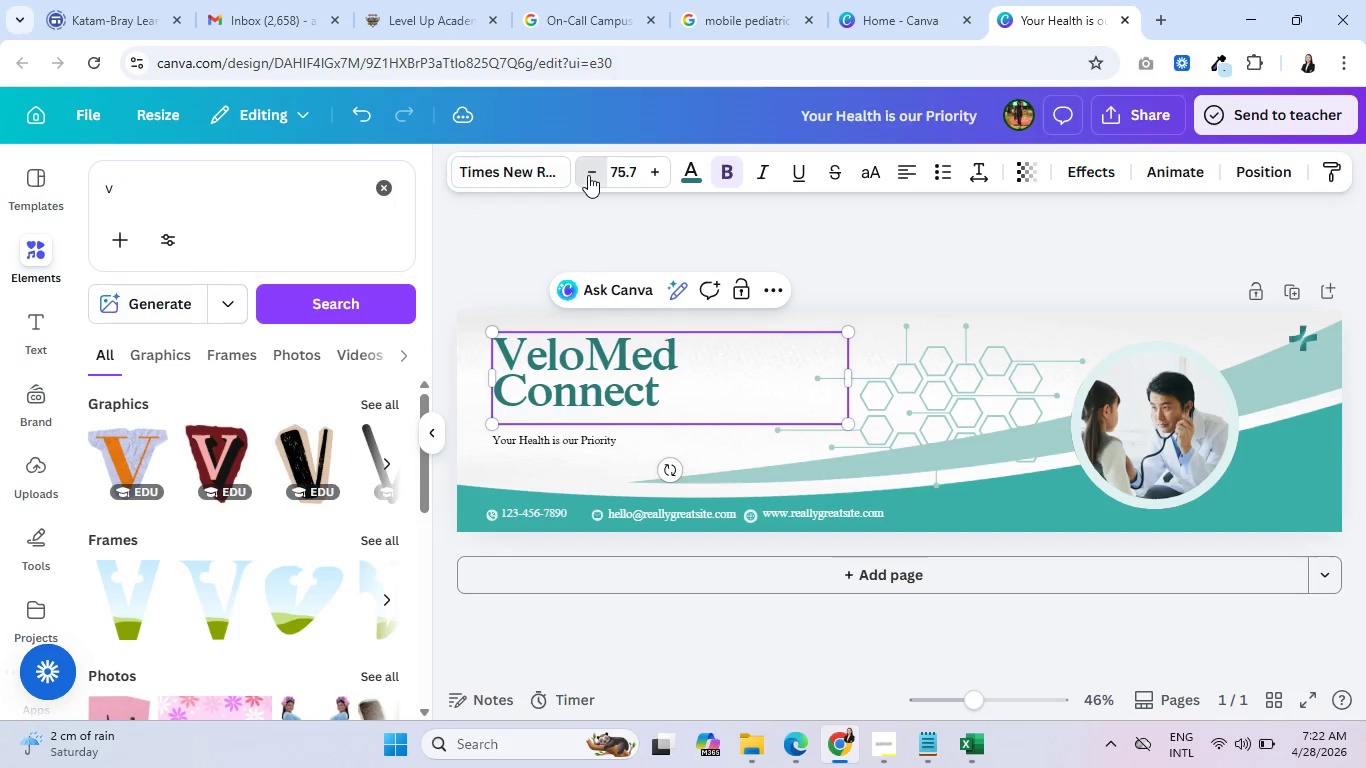 
triple_click([588, 175])
 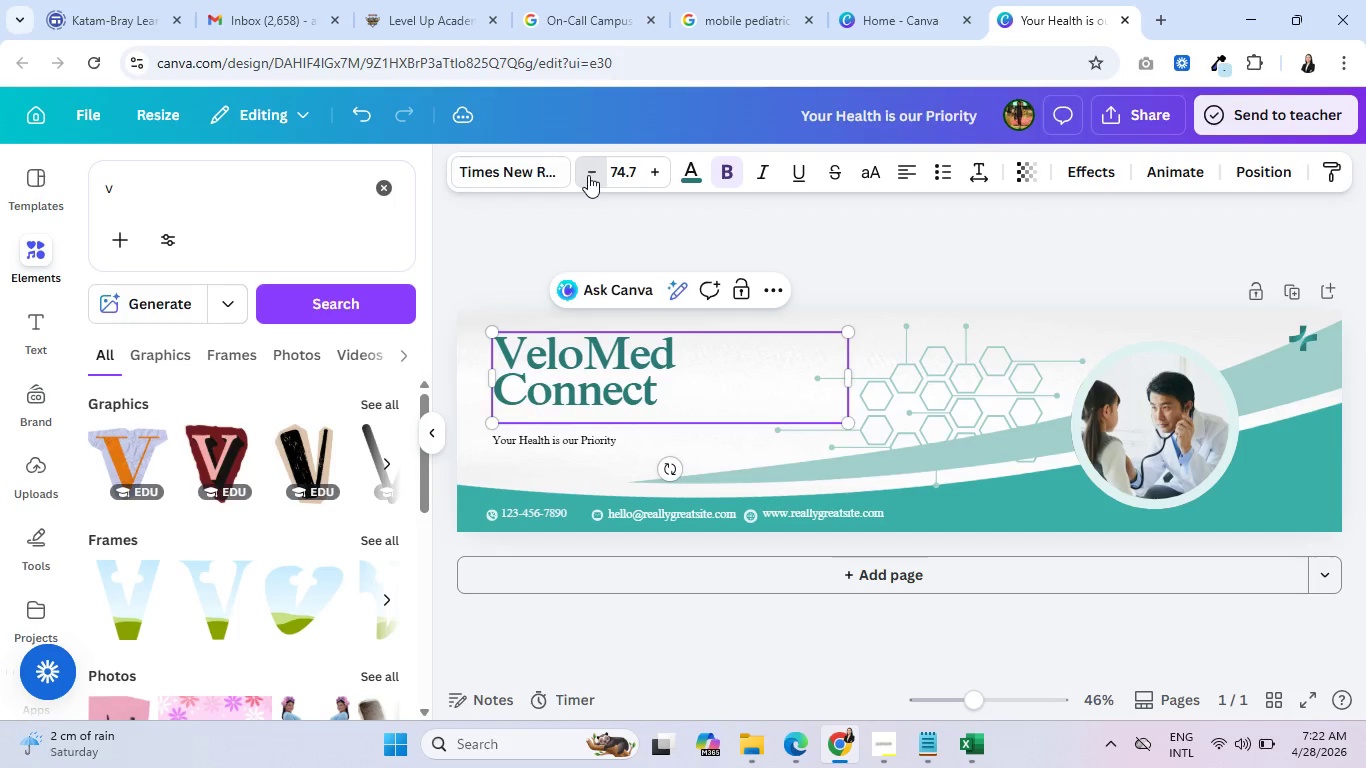 
triple_click([588, 175])
 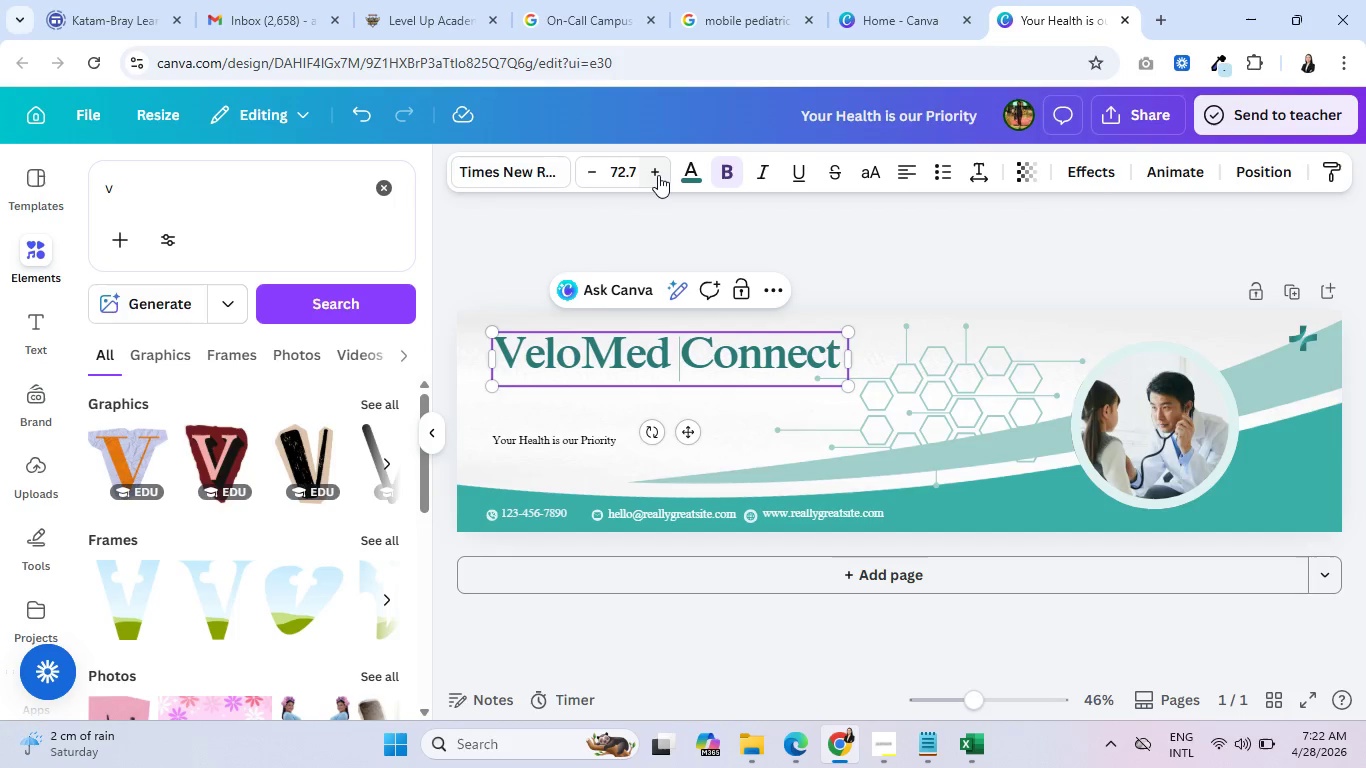 
left_click([660, 175])
 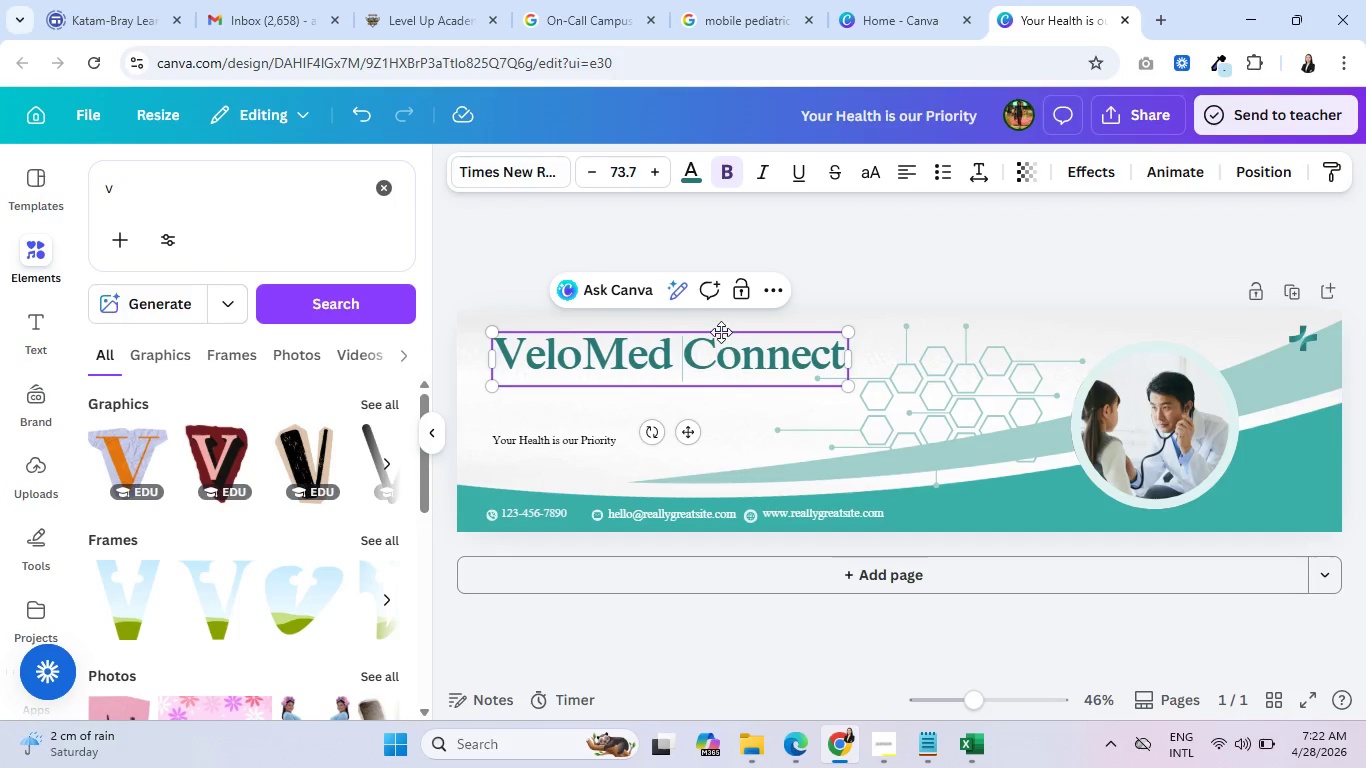 
left_click_drag(start_coordinate=[721, 332], to_coordinate=[703, 348])
 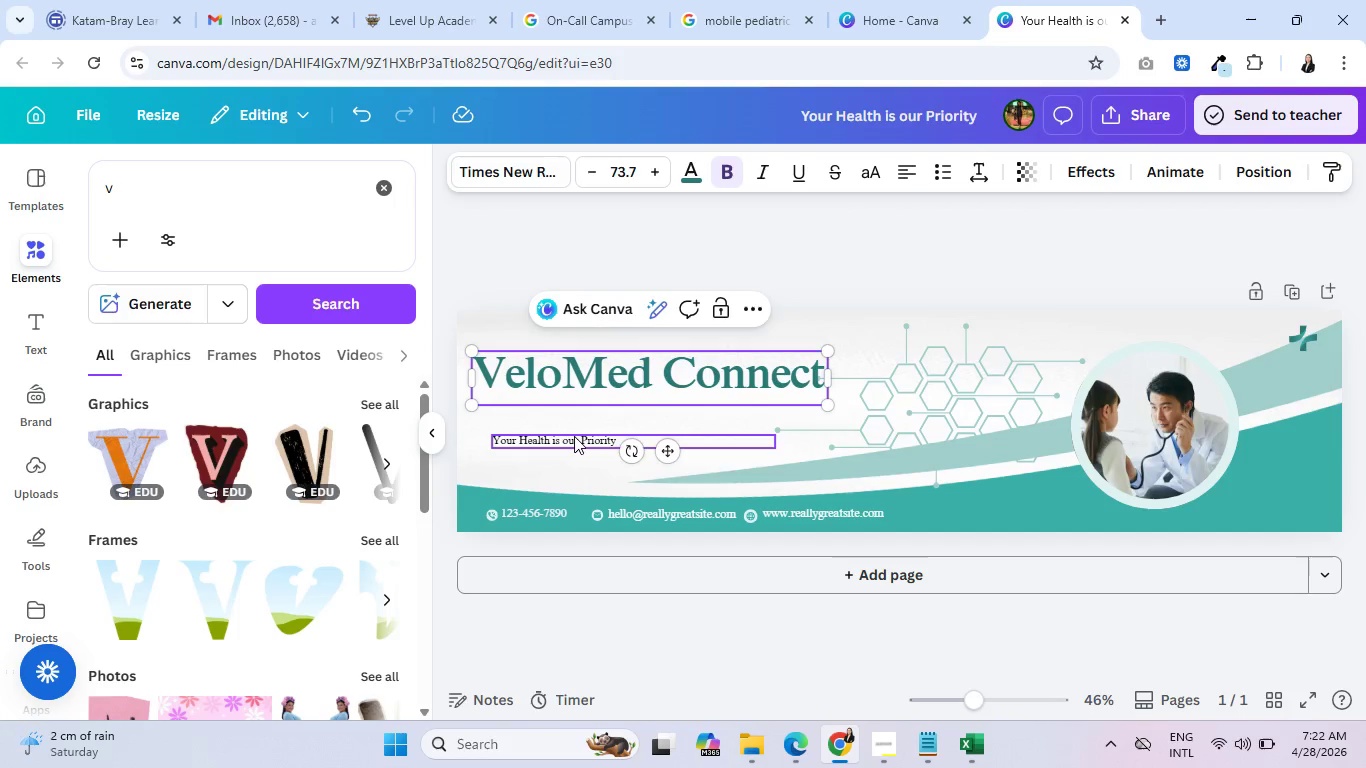 
left_click([574, 437])
 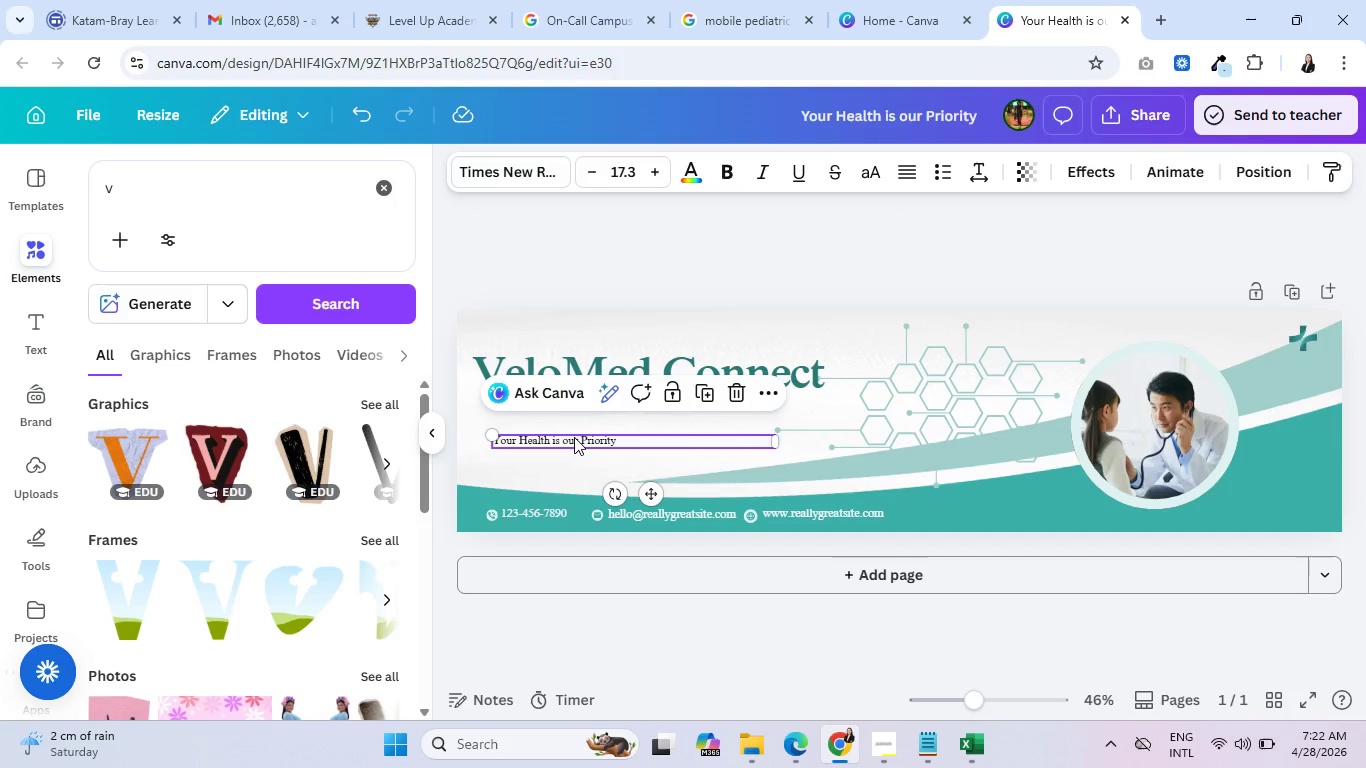 
left_click_drag(start_coordinate=[574, 437], to_coordinate=[574, 405])
 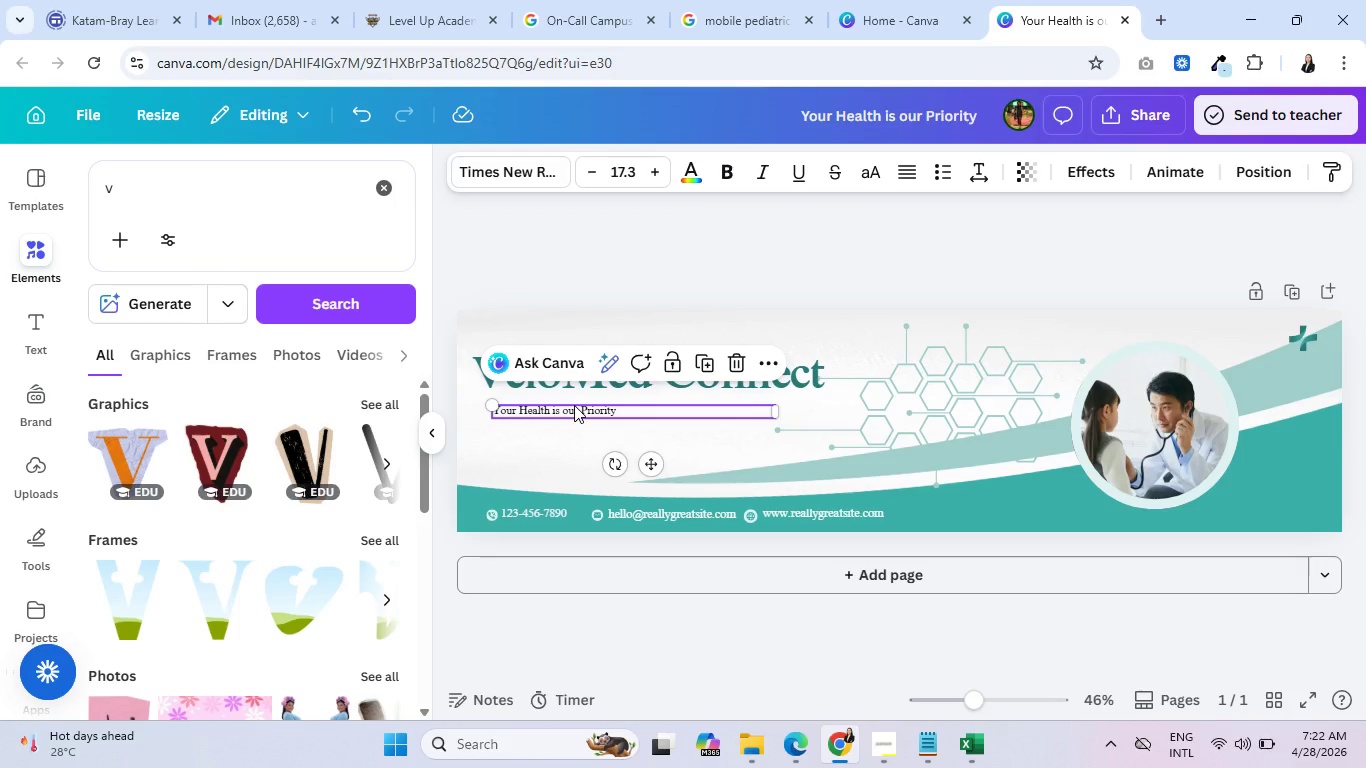 
wait(46.42)
 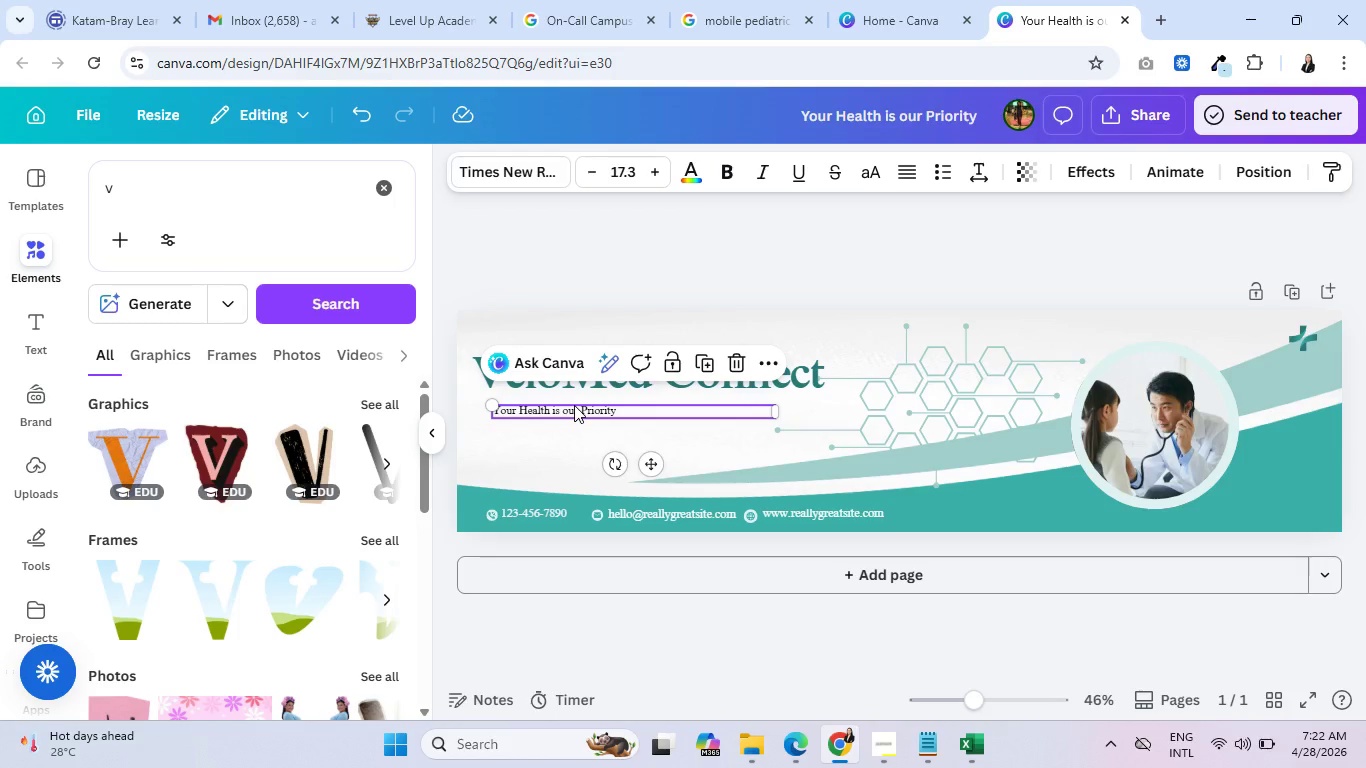 
double_click([570, 410])
 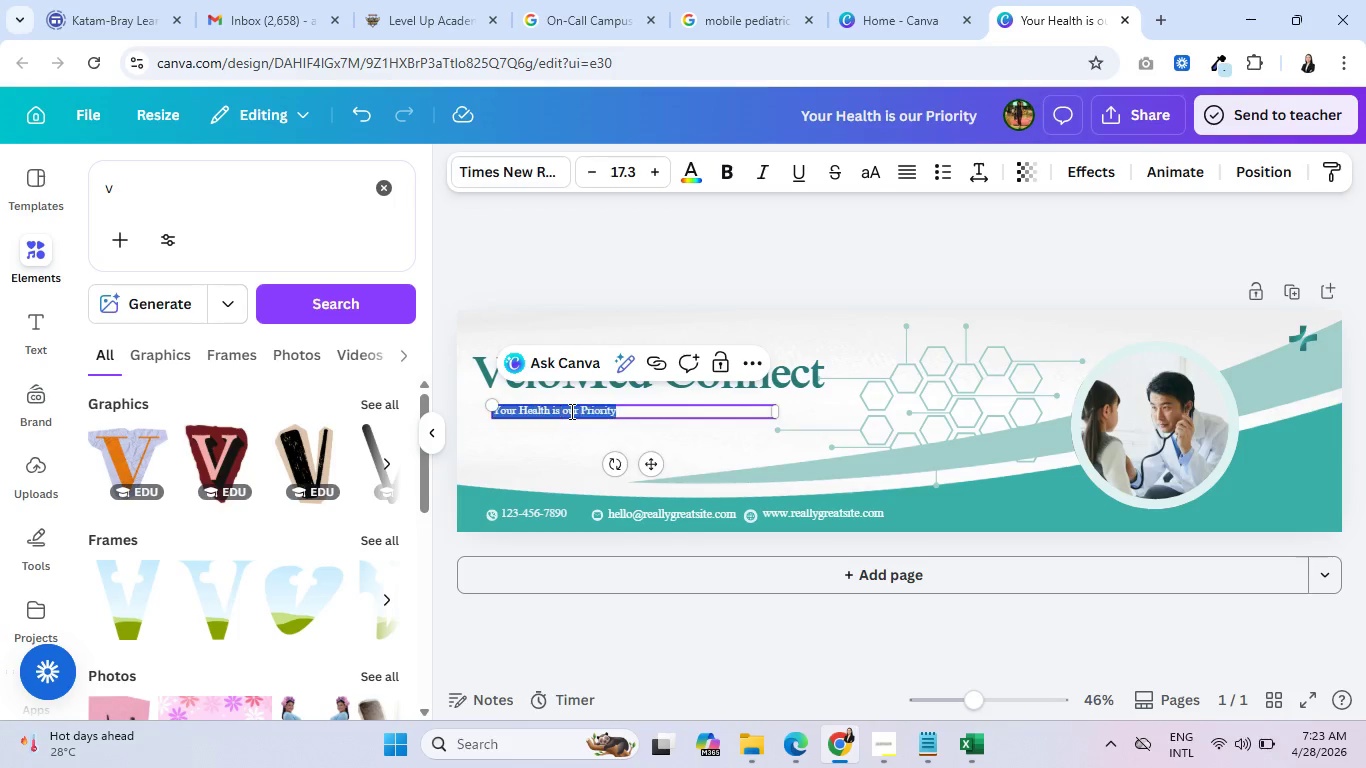 
triple_click([570, 411])
 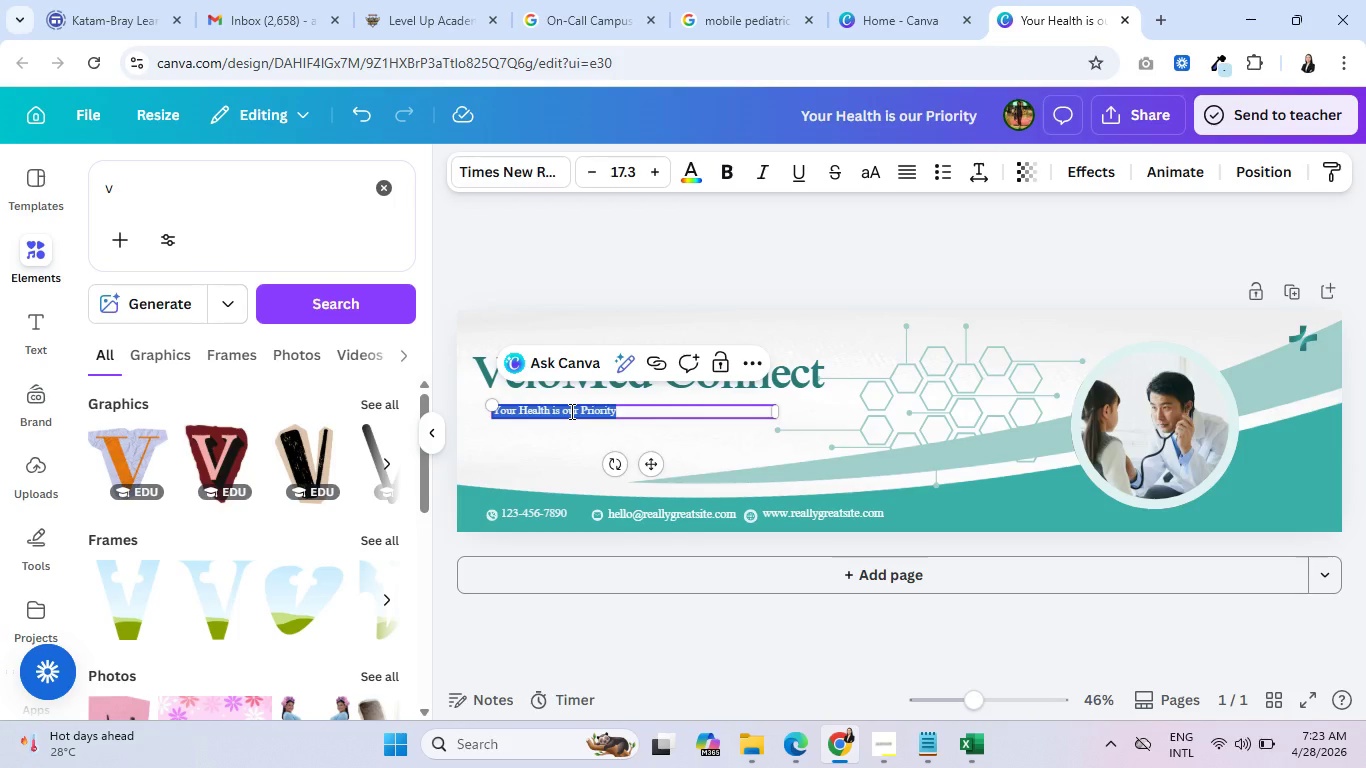 
key(Backspace)
 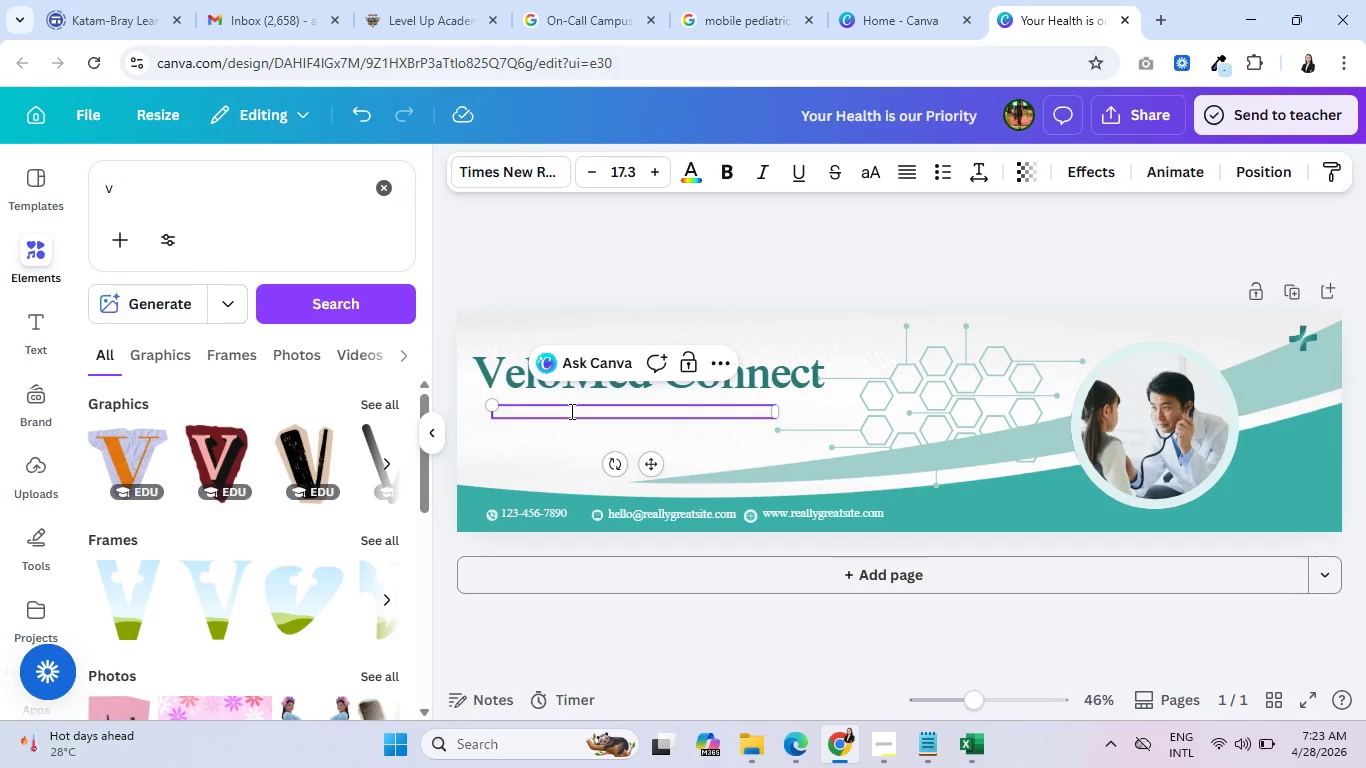 
wait(18.12)
 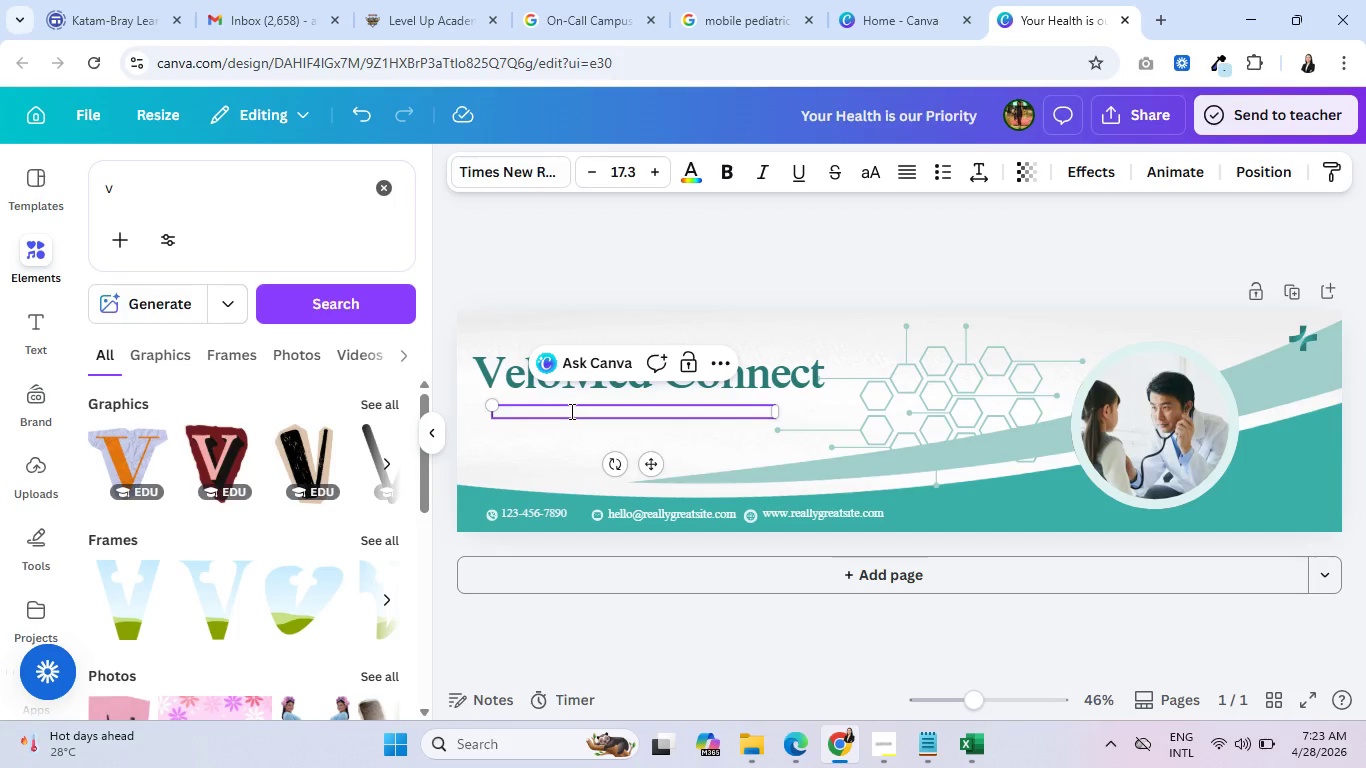 
type(The Heart )
 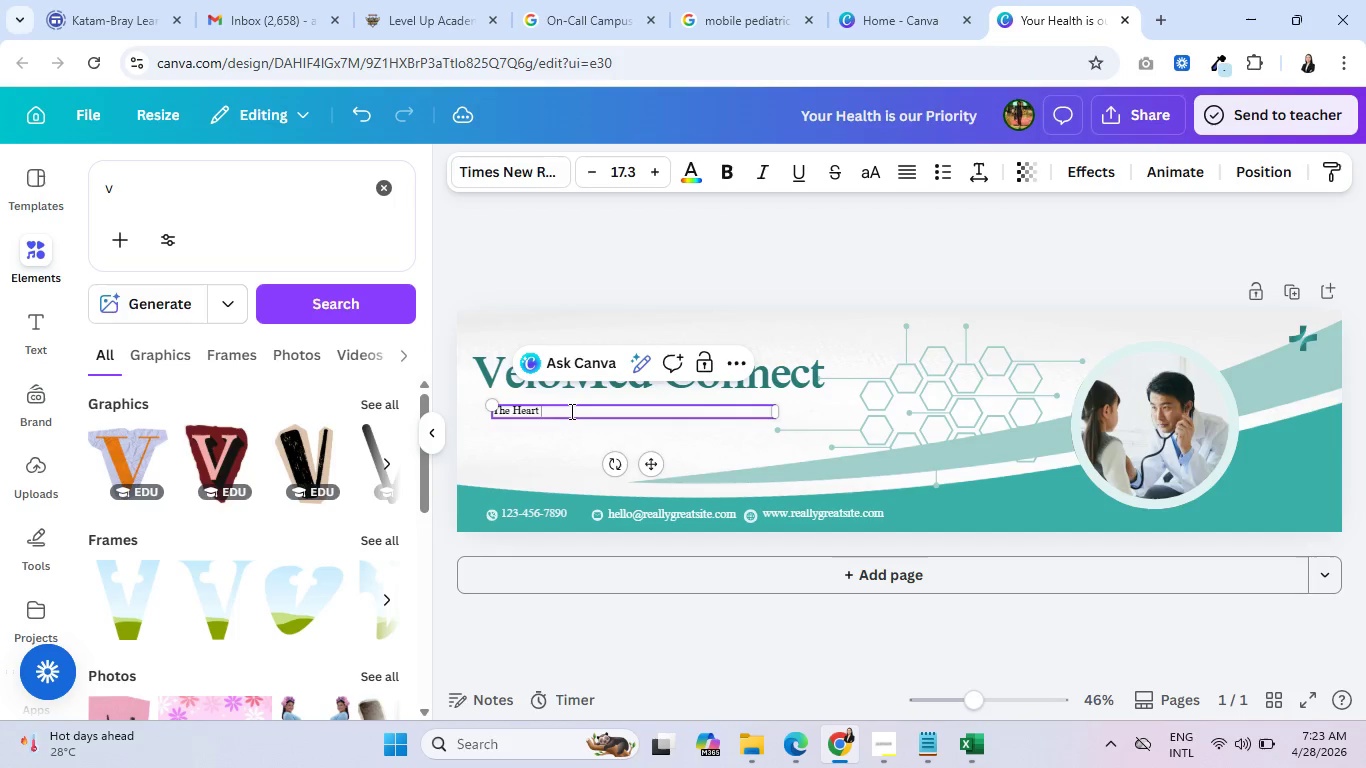 
wait(5.78)
 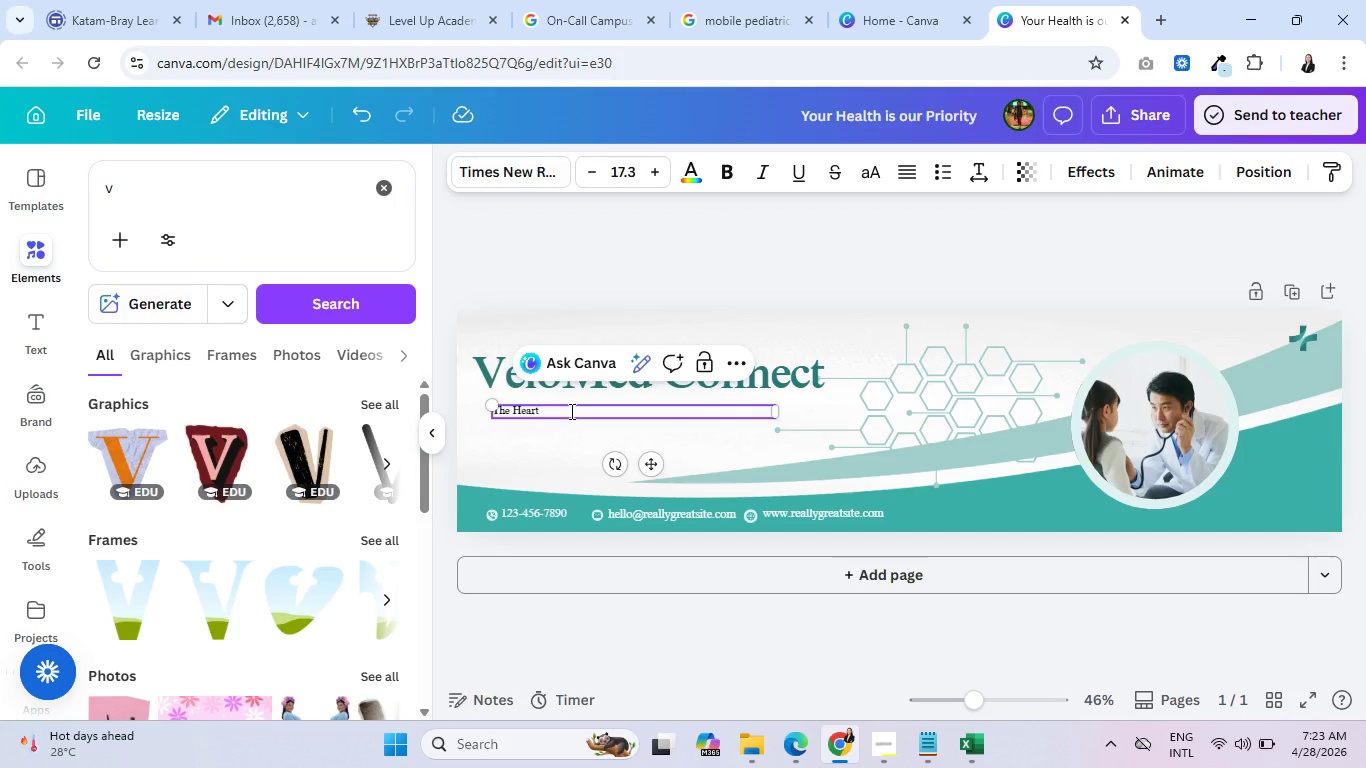 
type(of Healthcare)
 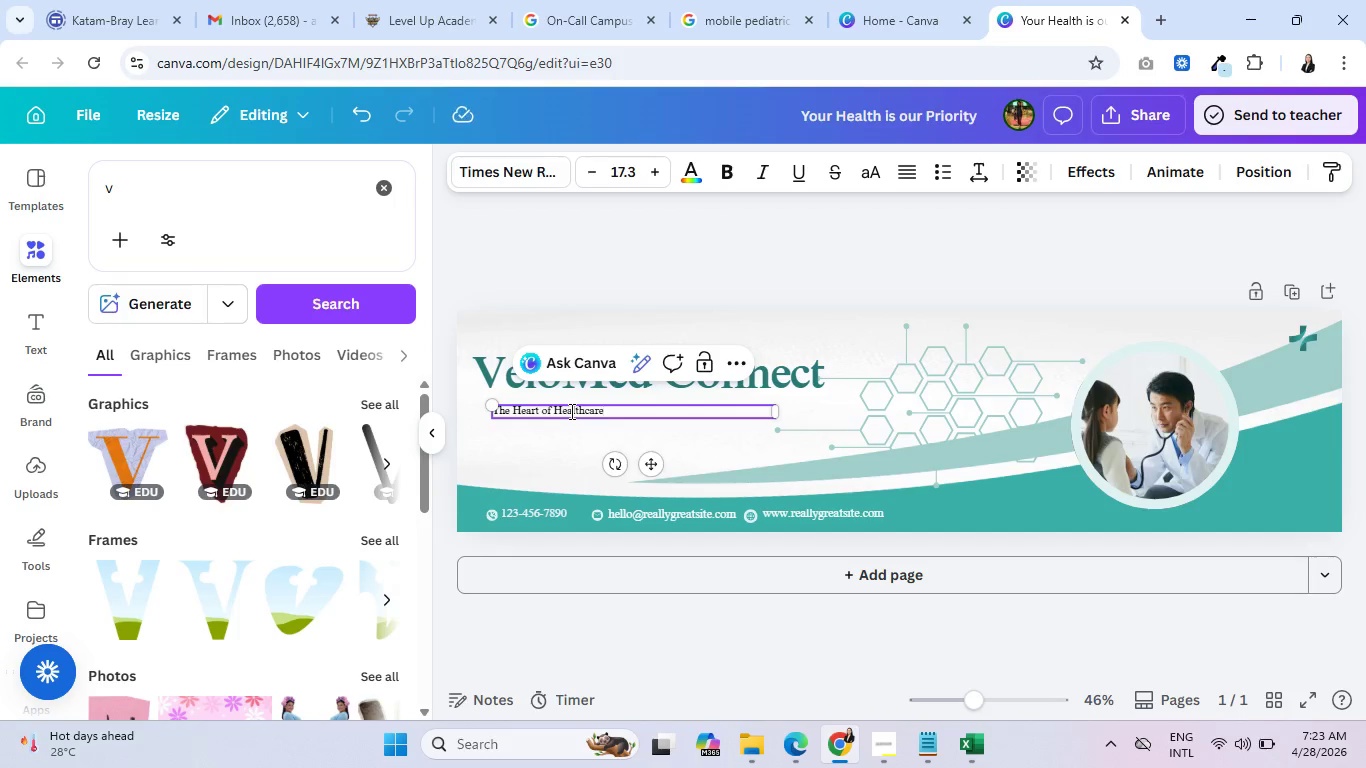 
double_click([649, 179])
 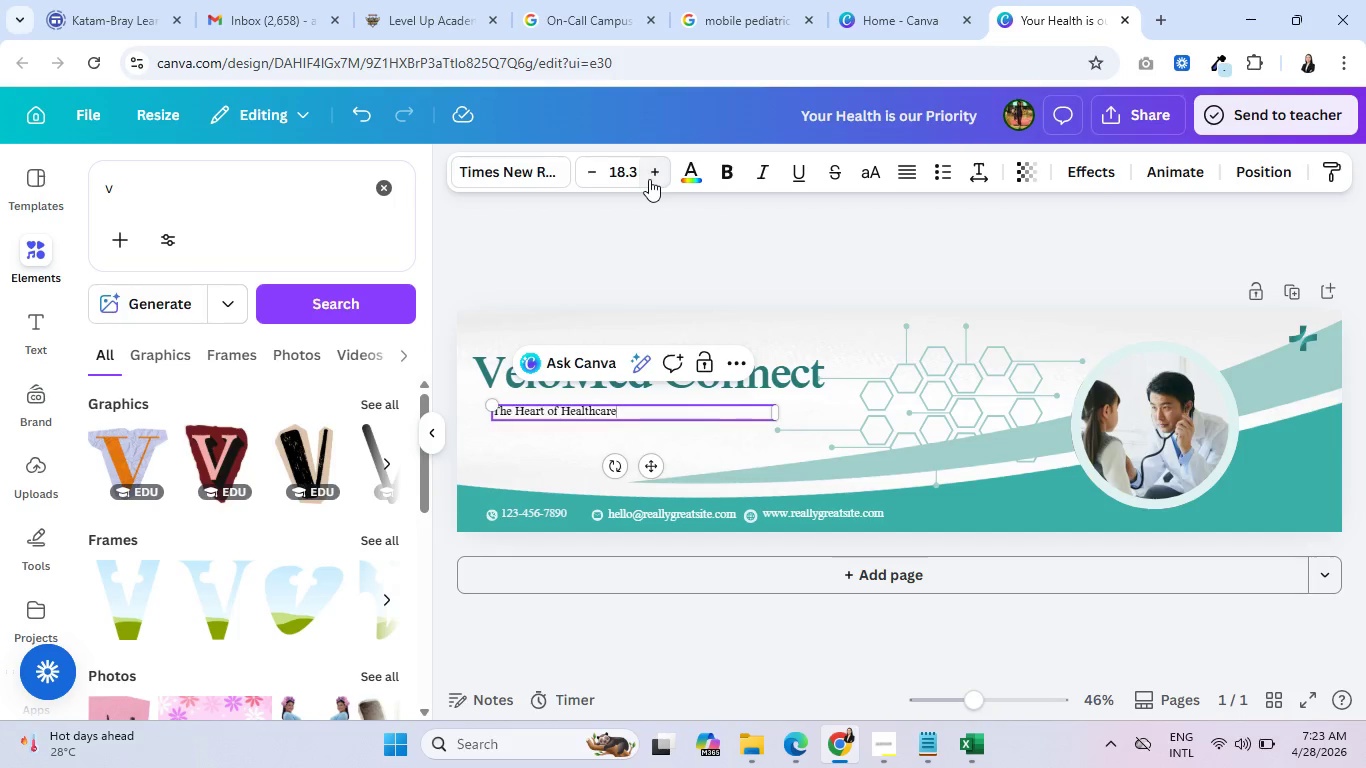 
triple_click([649, 179])
 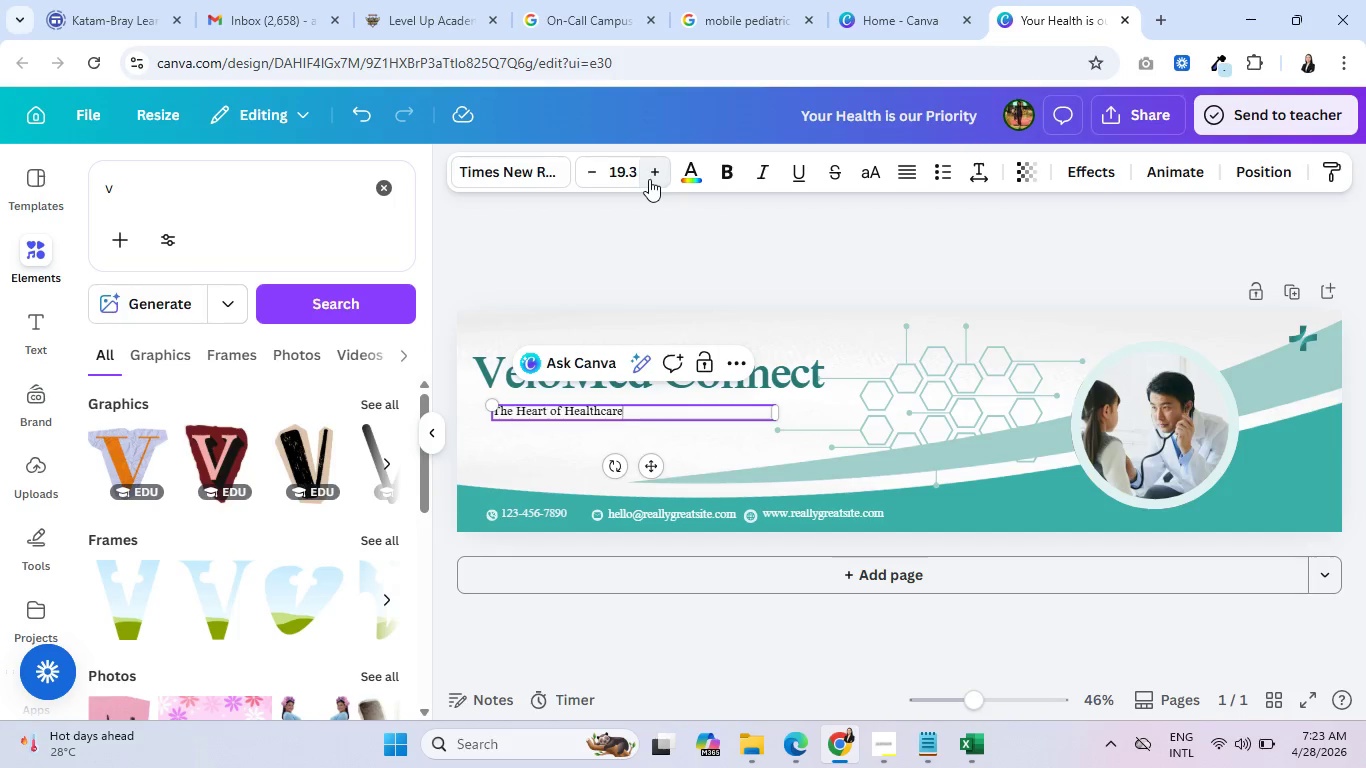 
triple_click([649, 179])
 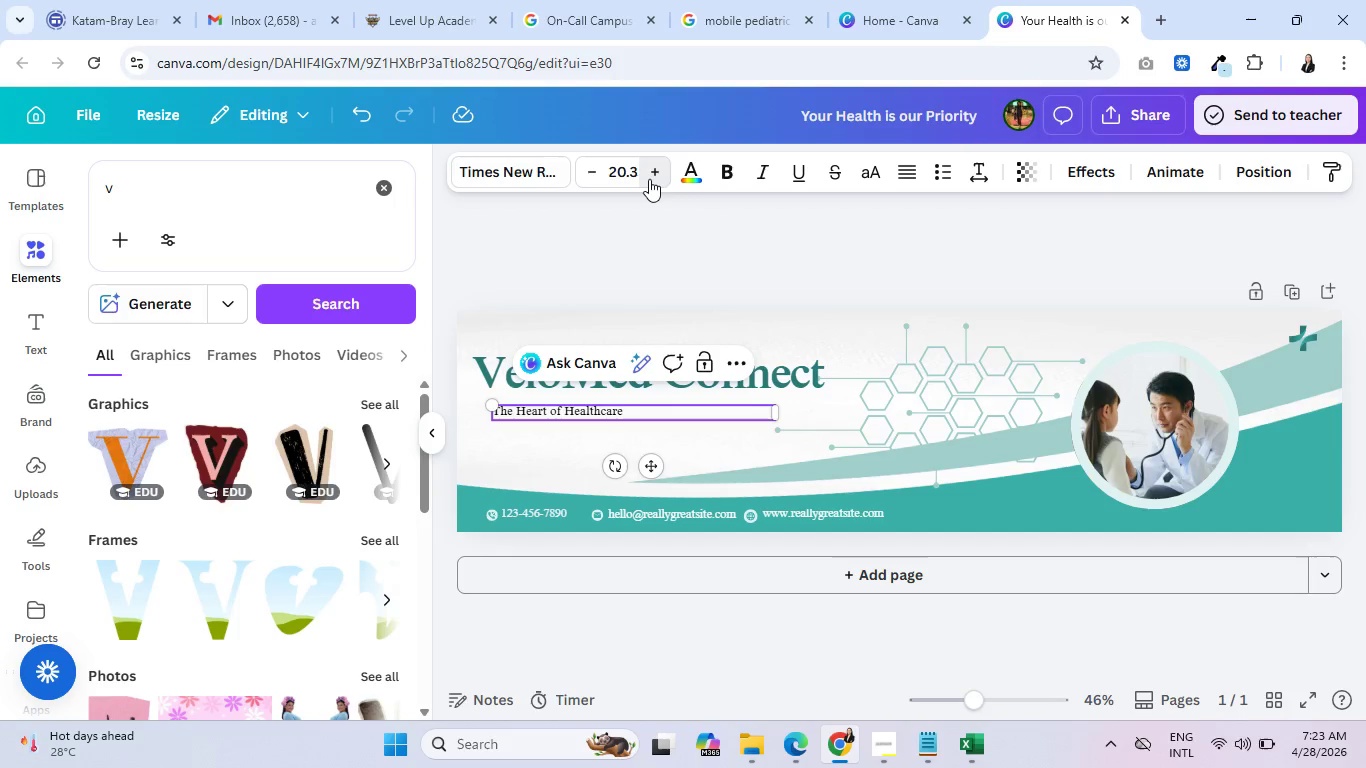 
triple_click([649, 179])
 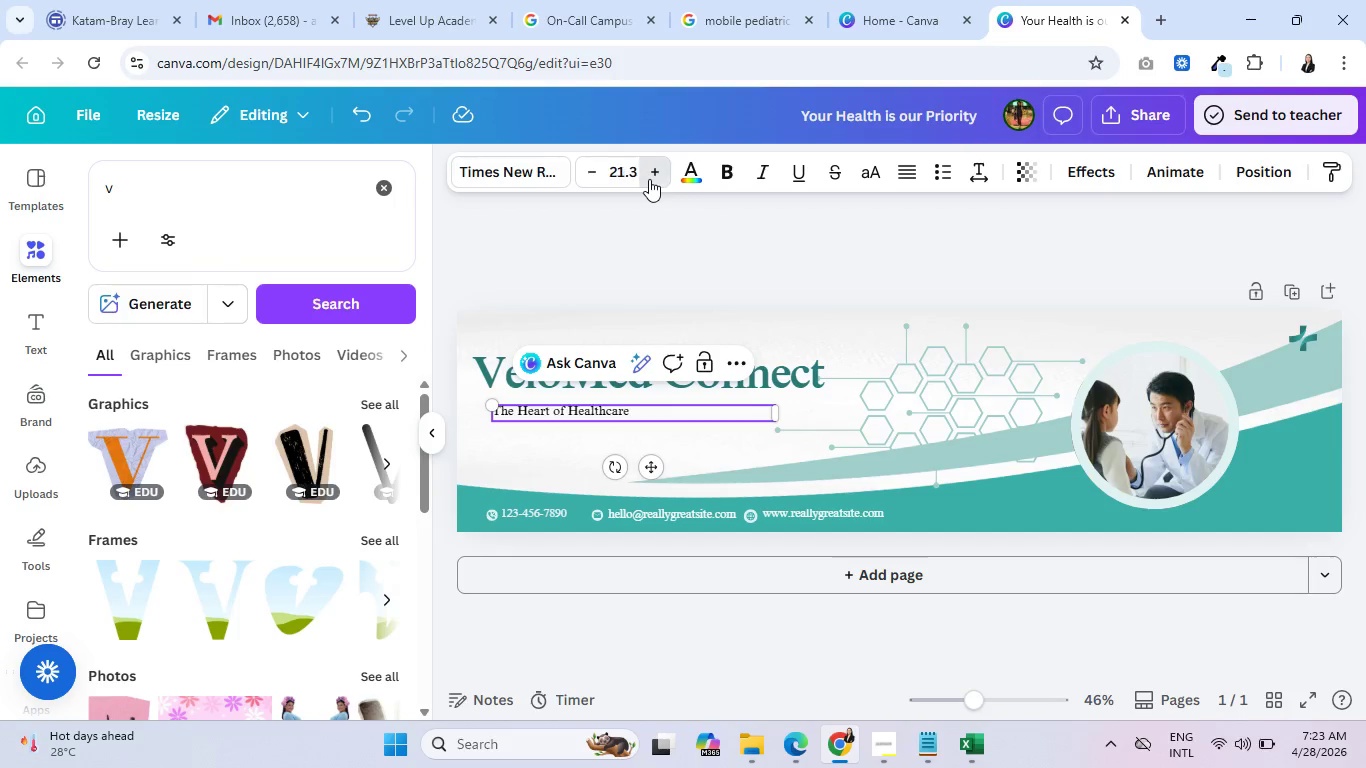 
triple_click([649, 179])
 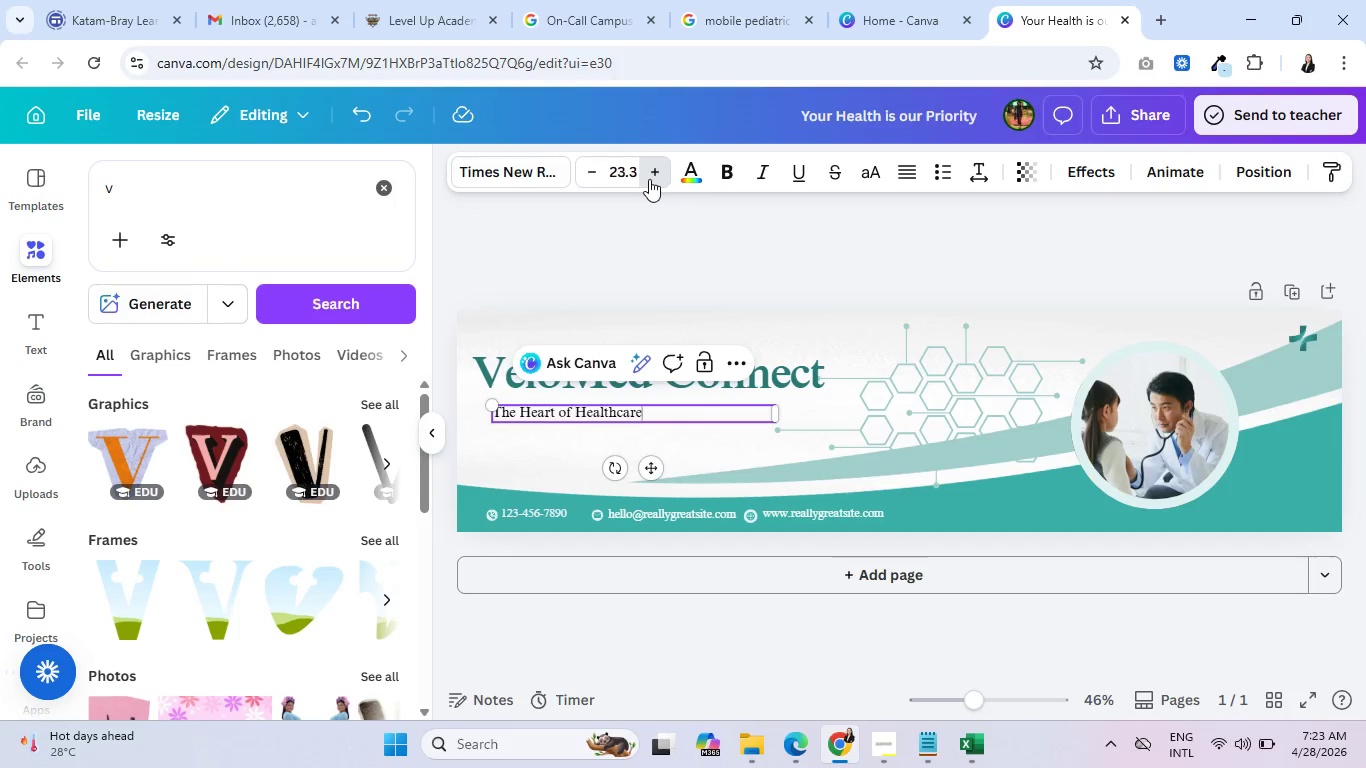 
triple_click([649, 179])
 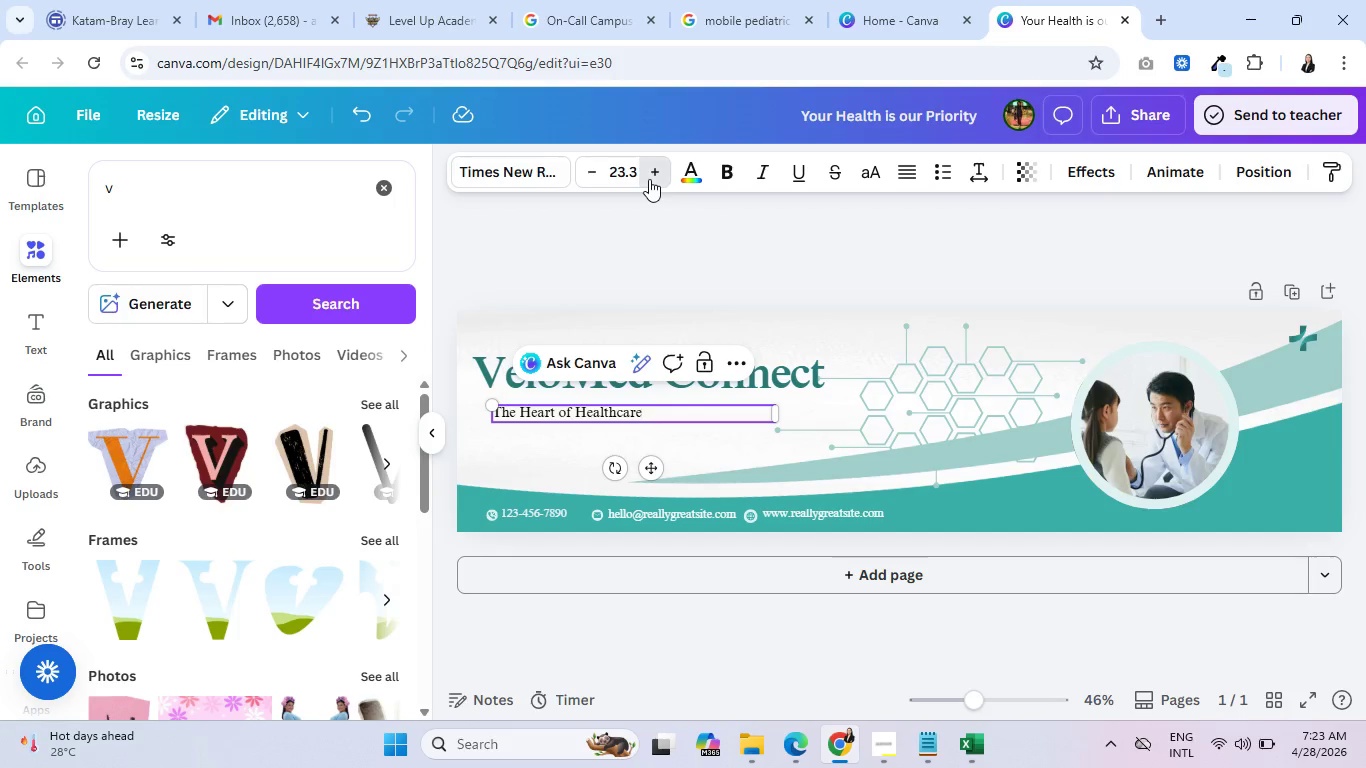 
triple_click([649, 179])
 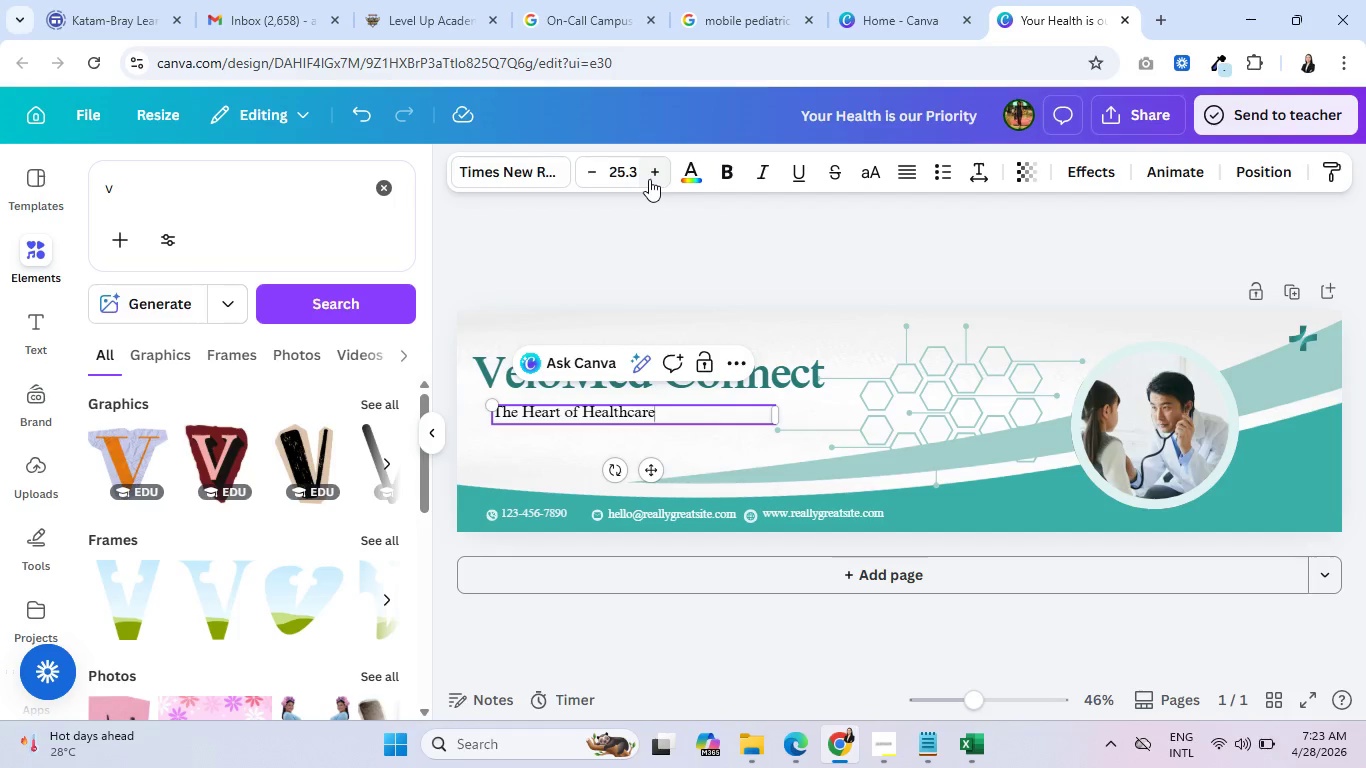 
left_click([649, 179])
 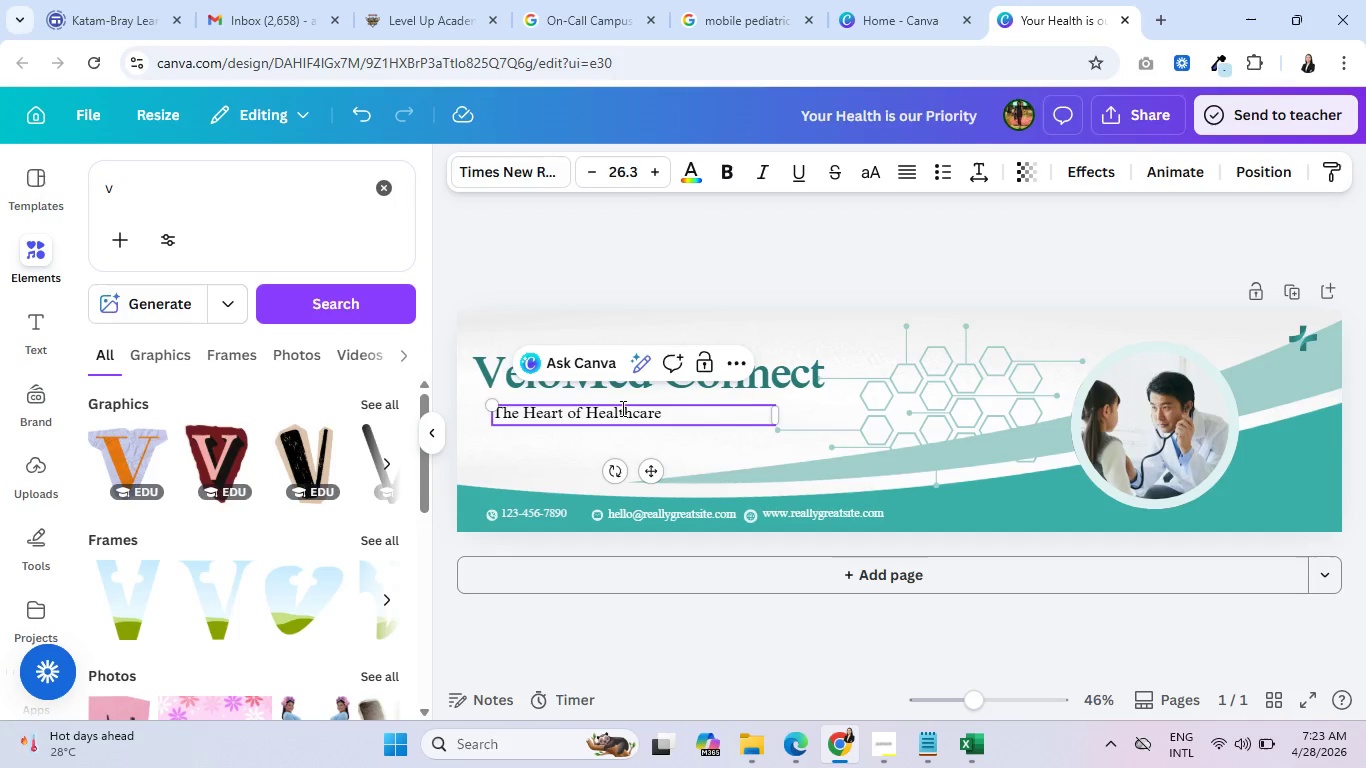 
left_click([907, 170])
 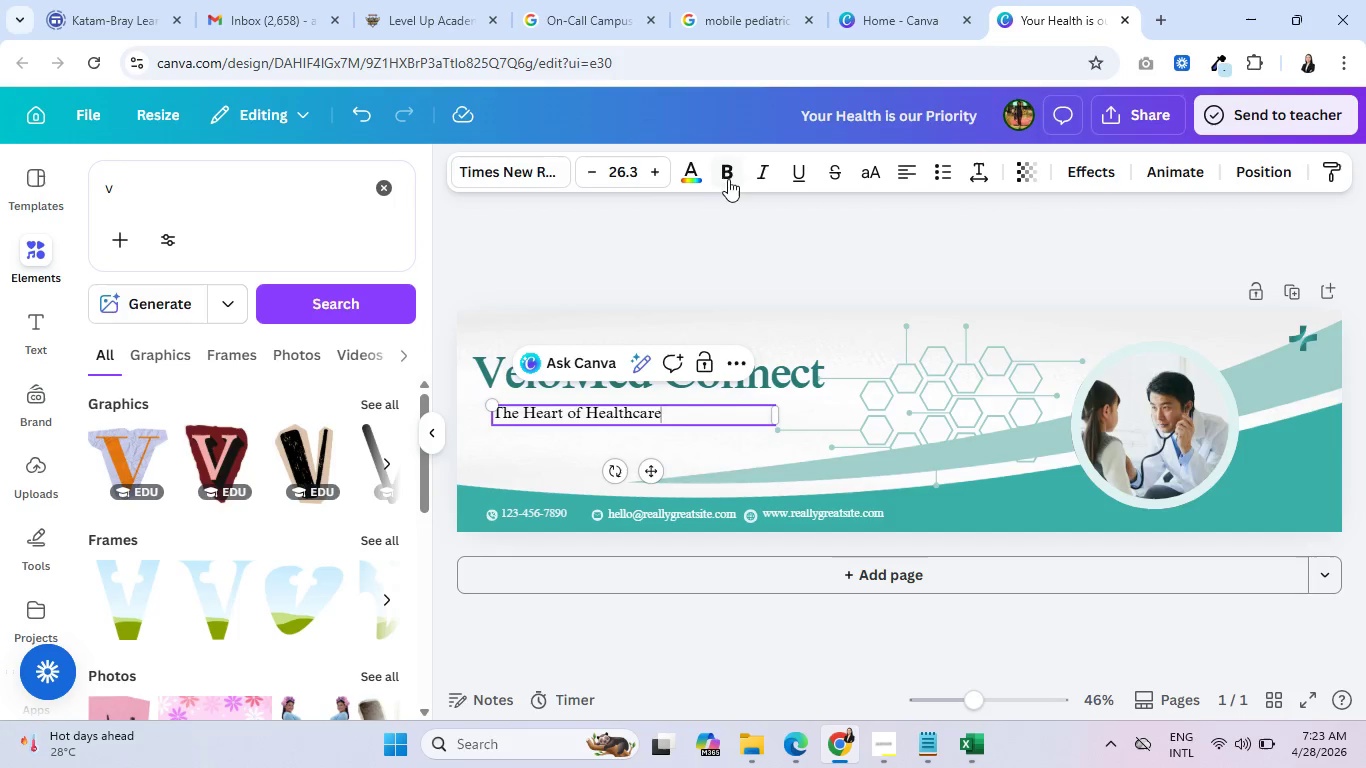 
left_click([638, 277])
 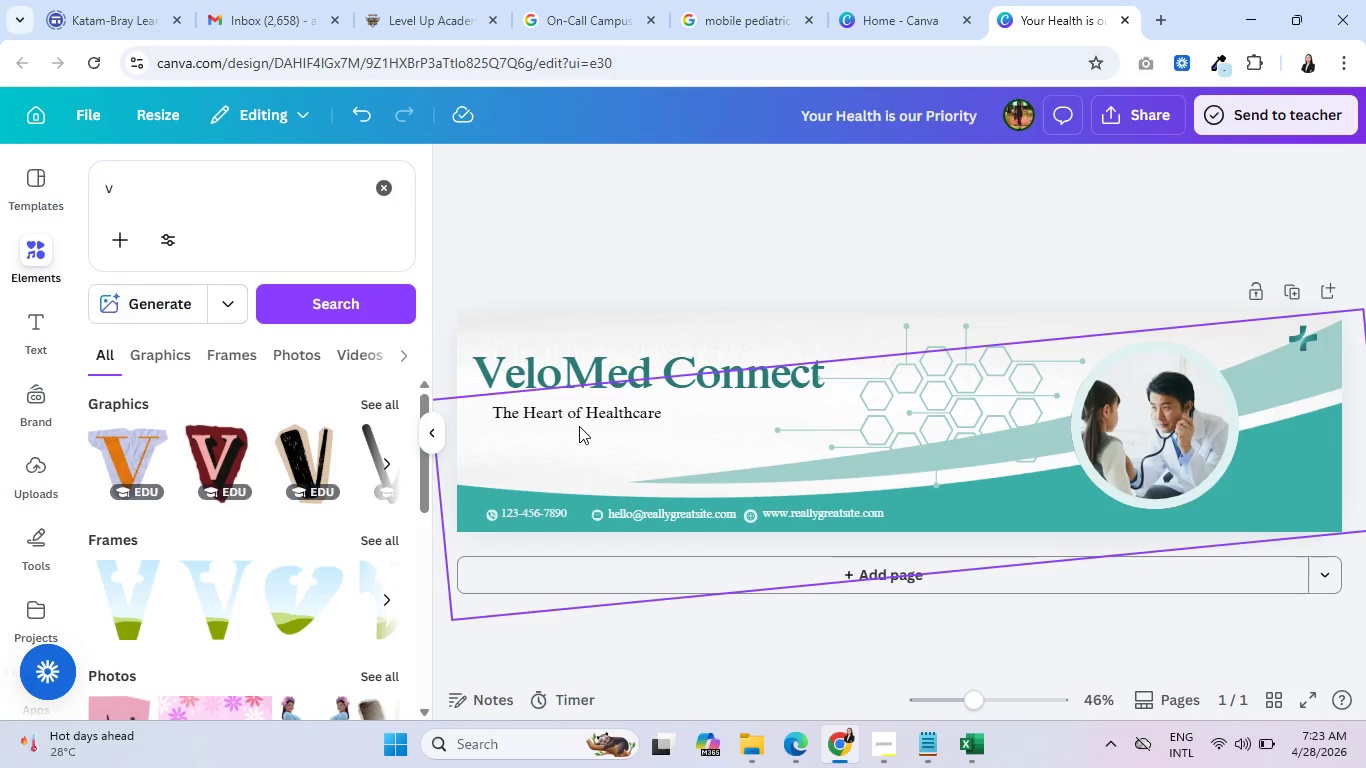 
left_click([575, 416])
 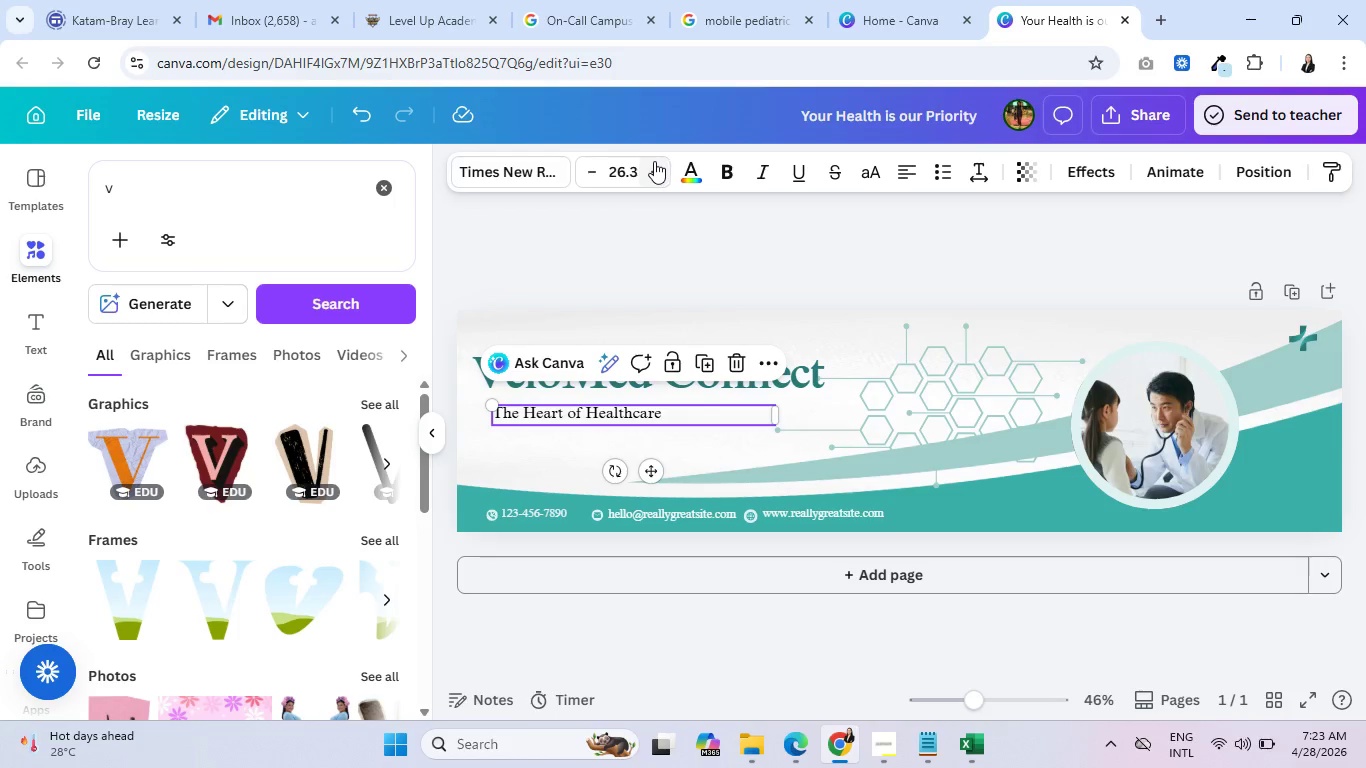 
double_click([654, 161])
 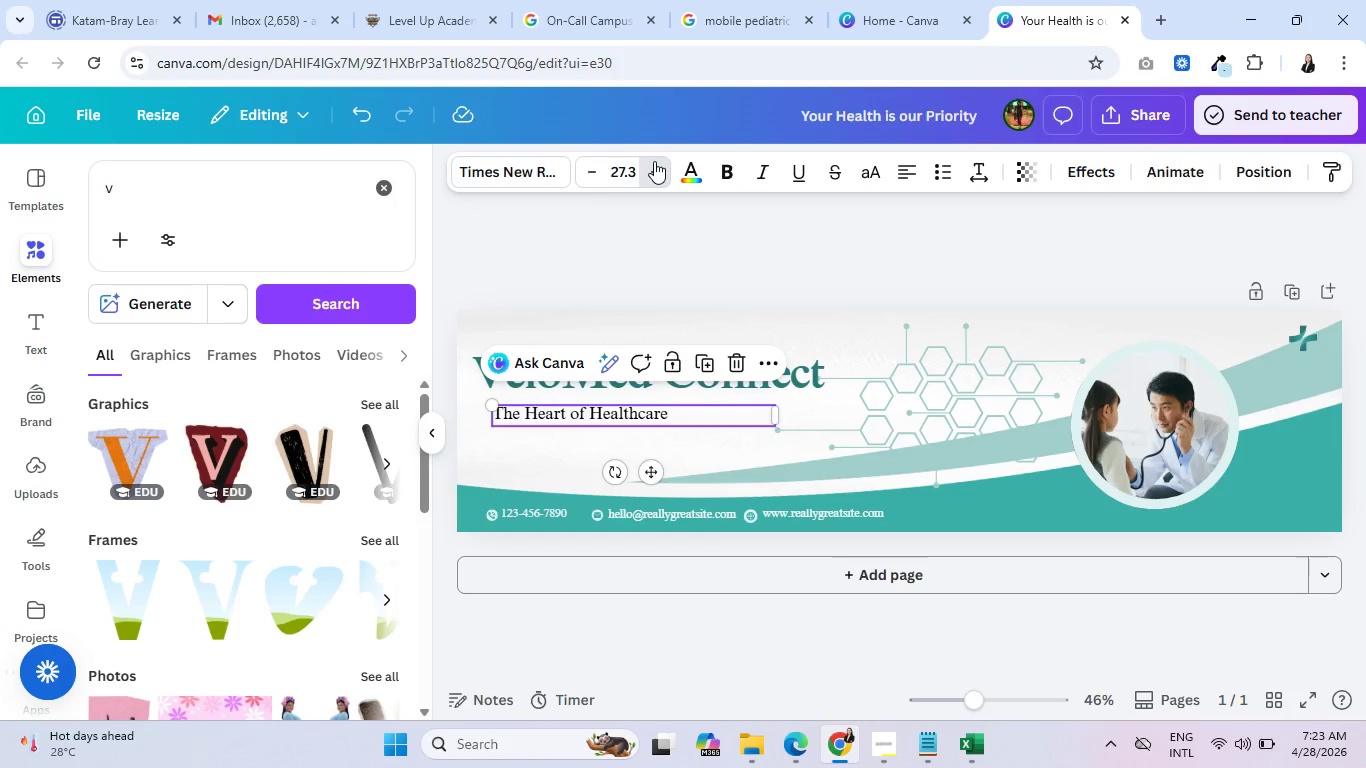 
triple_click([654, 161])
 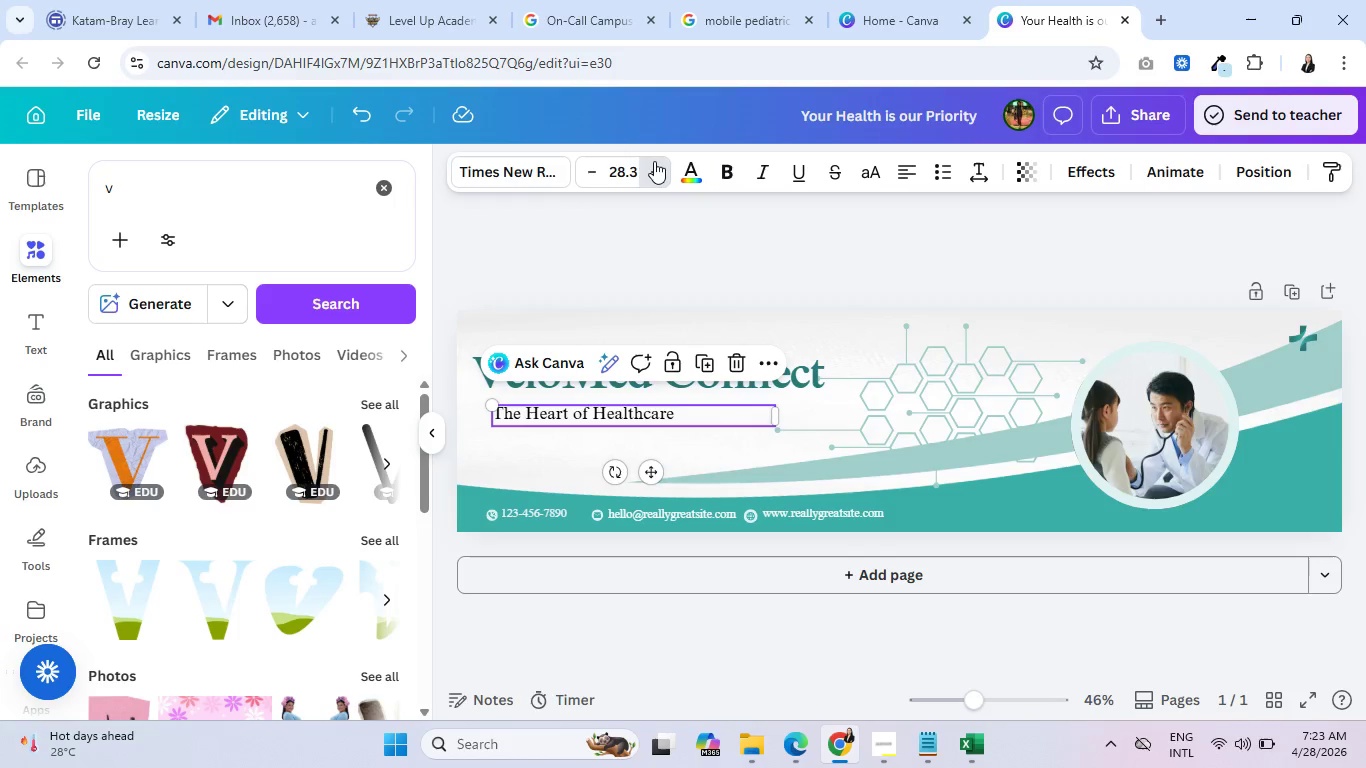 
triple_click([654, 161])
 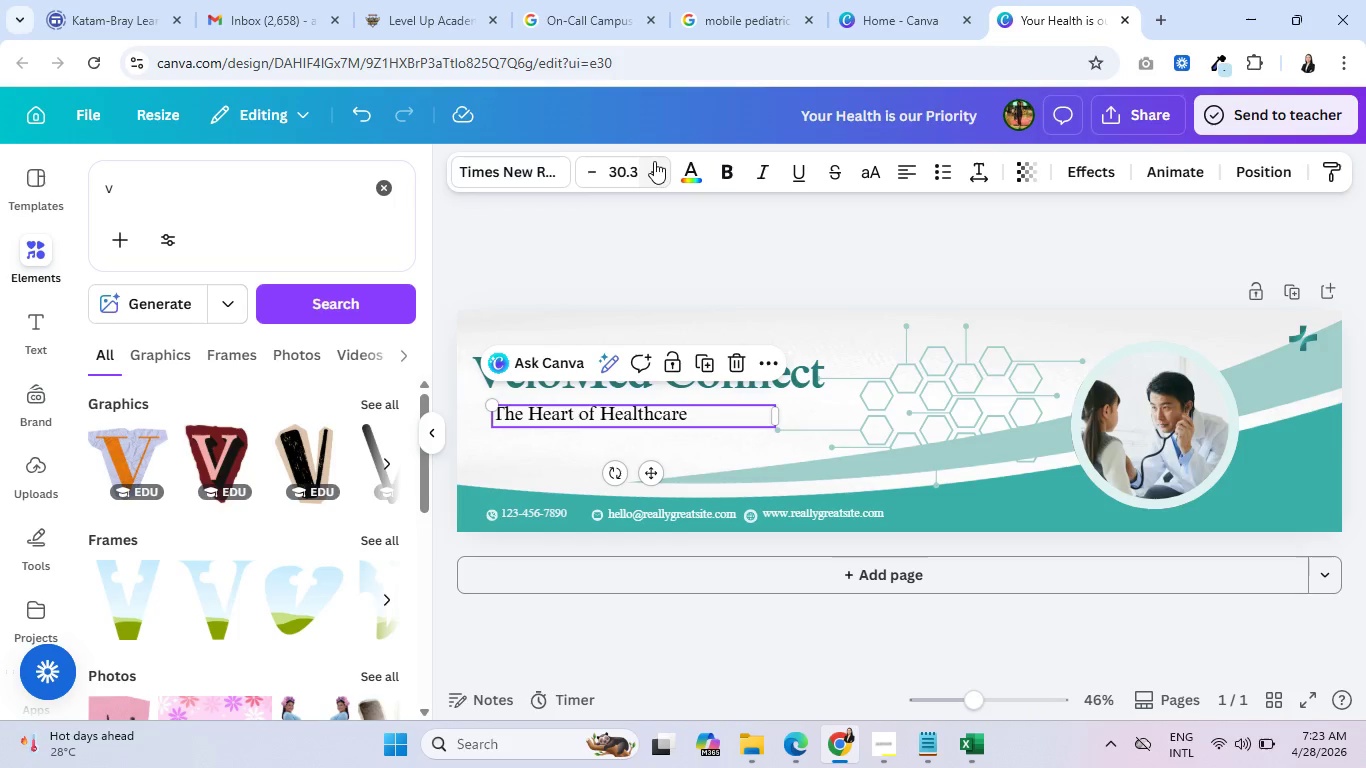 
triple_click([654, 161])
 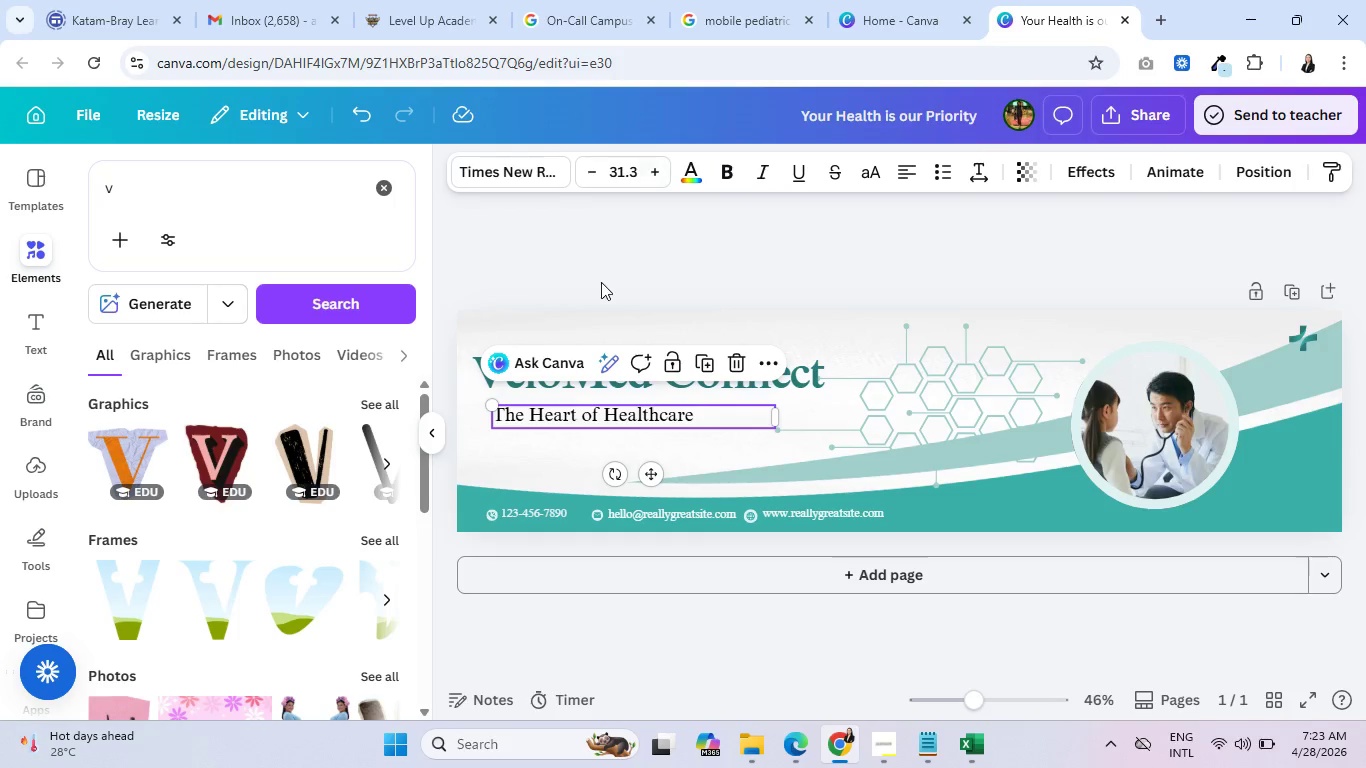 
left_click([607, 281])
 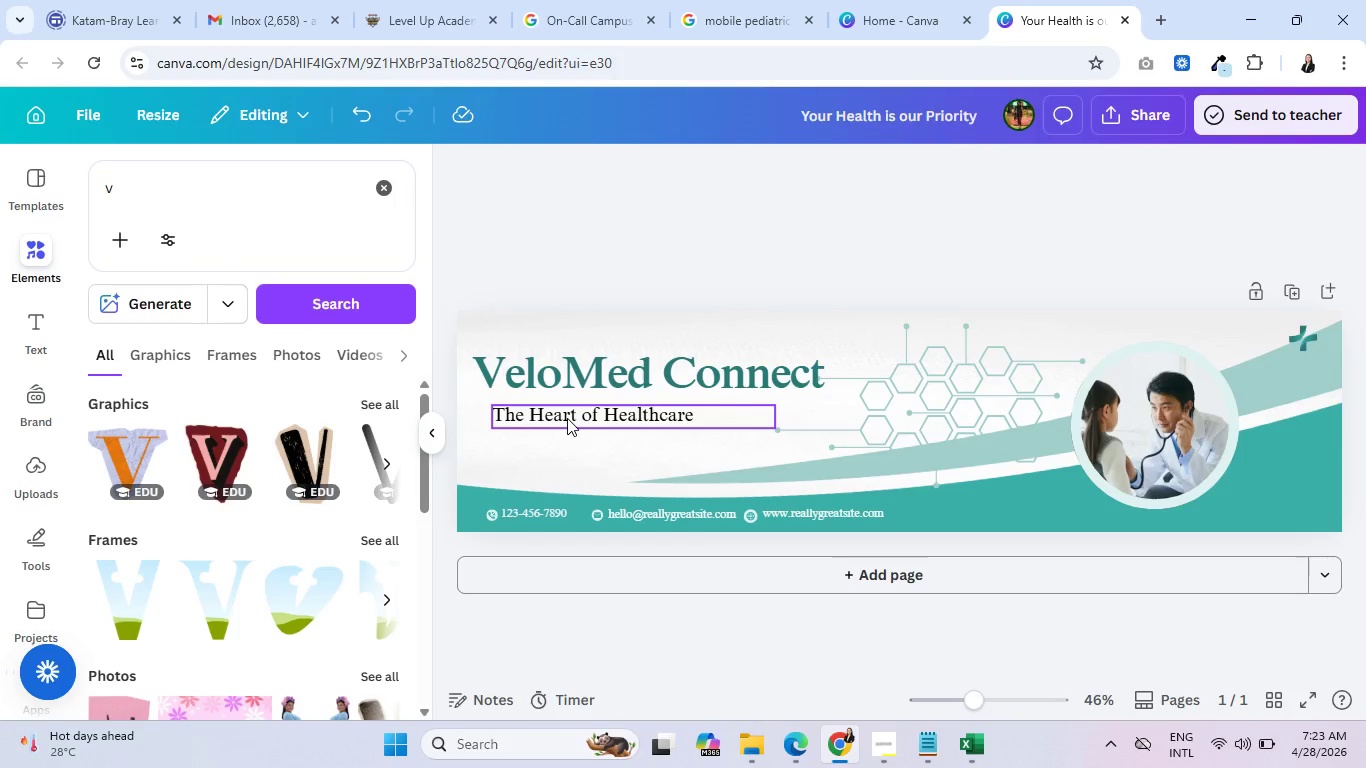 
left_click_drag(start_coordinate=[567, 418], to_coordinate=[594, 415])
 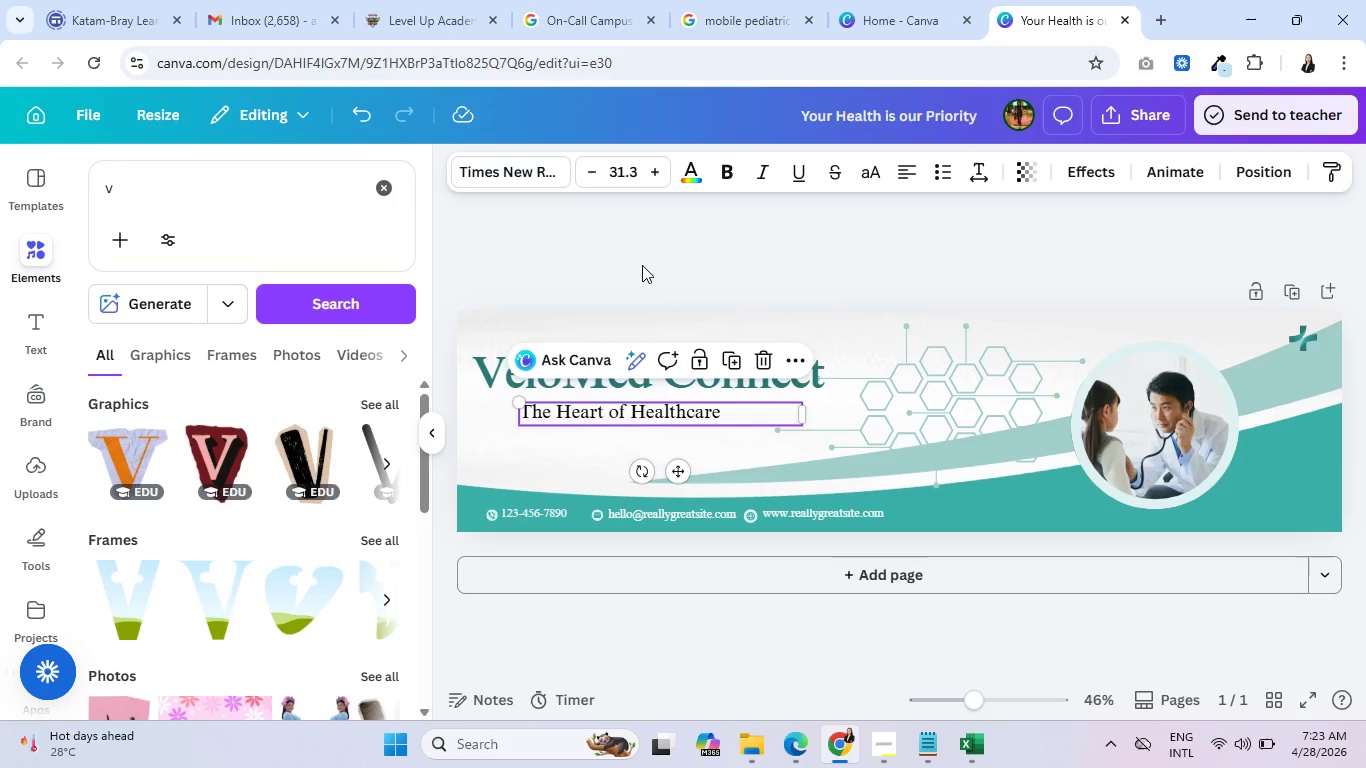 
left_click([643, 265])
 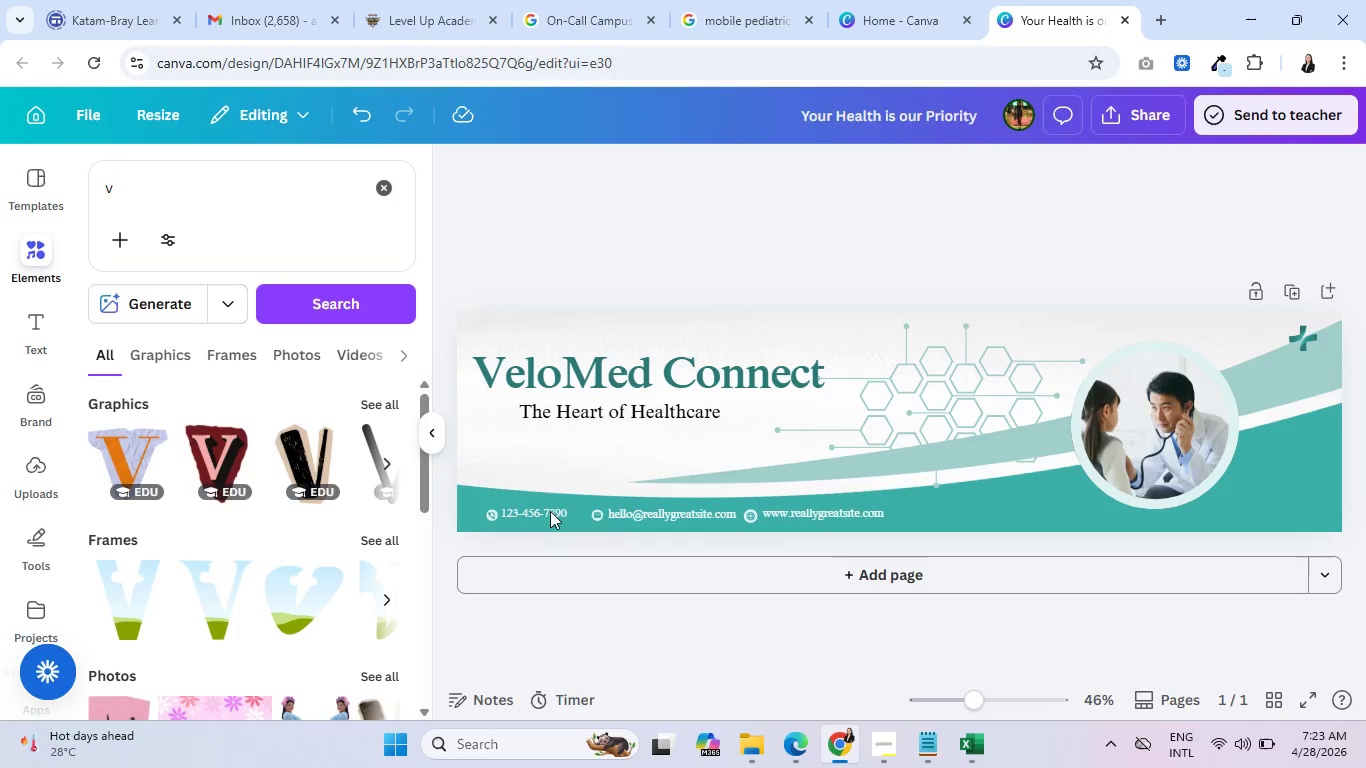 
left_click([943, 399])
 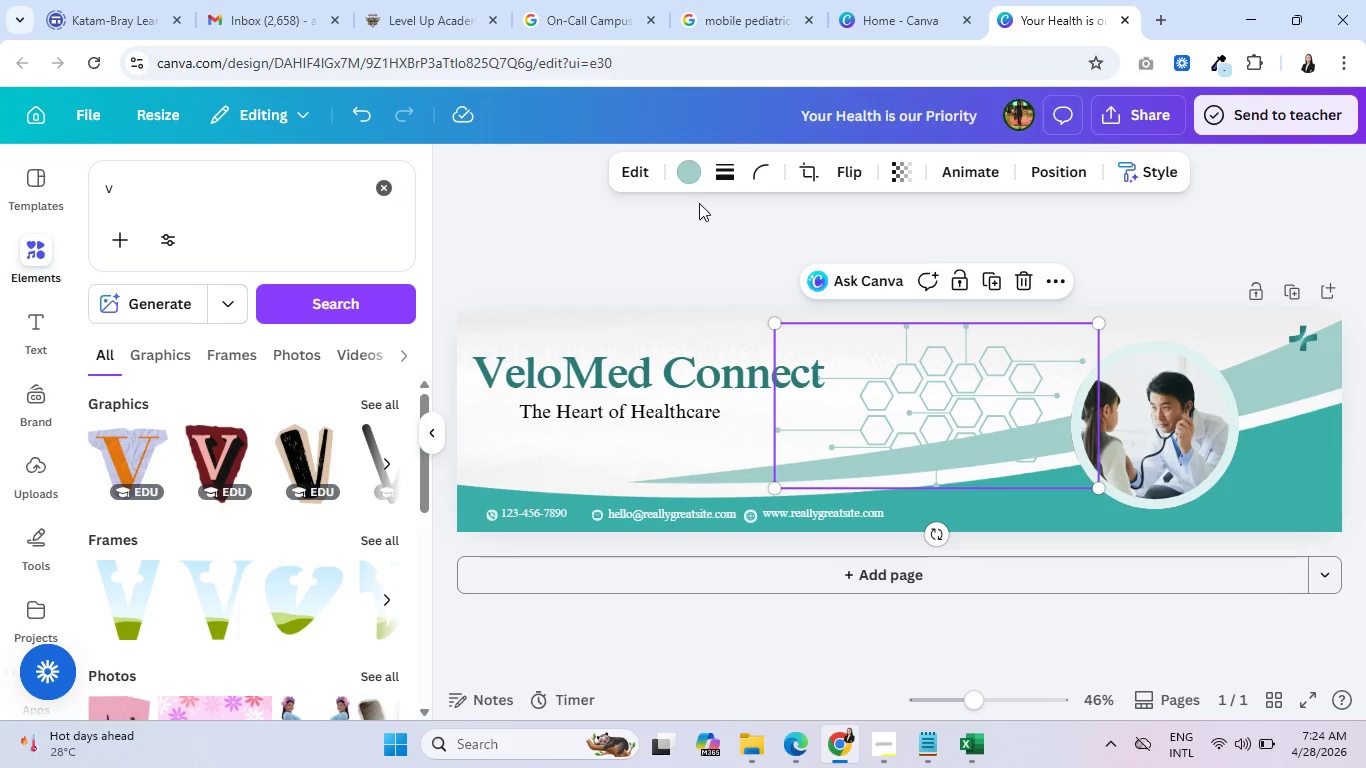 
left_click([689, 180])
 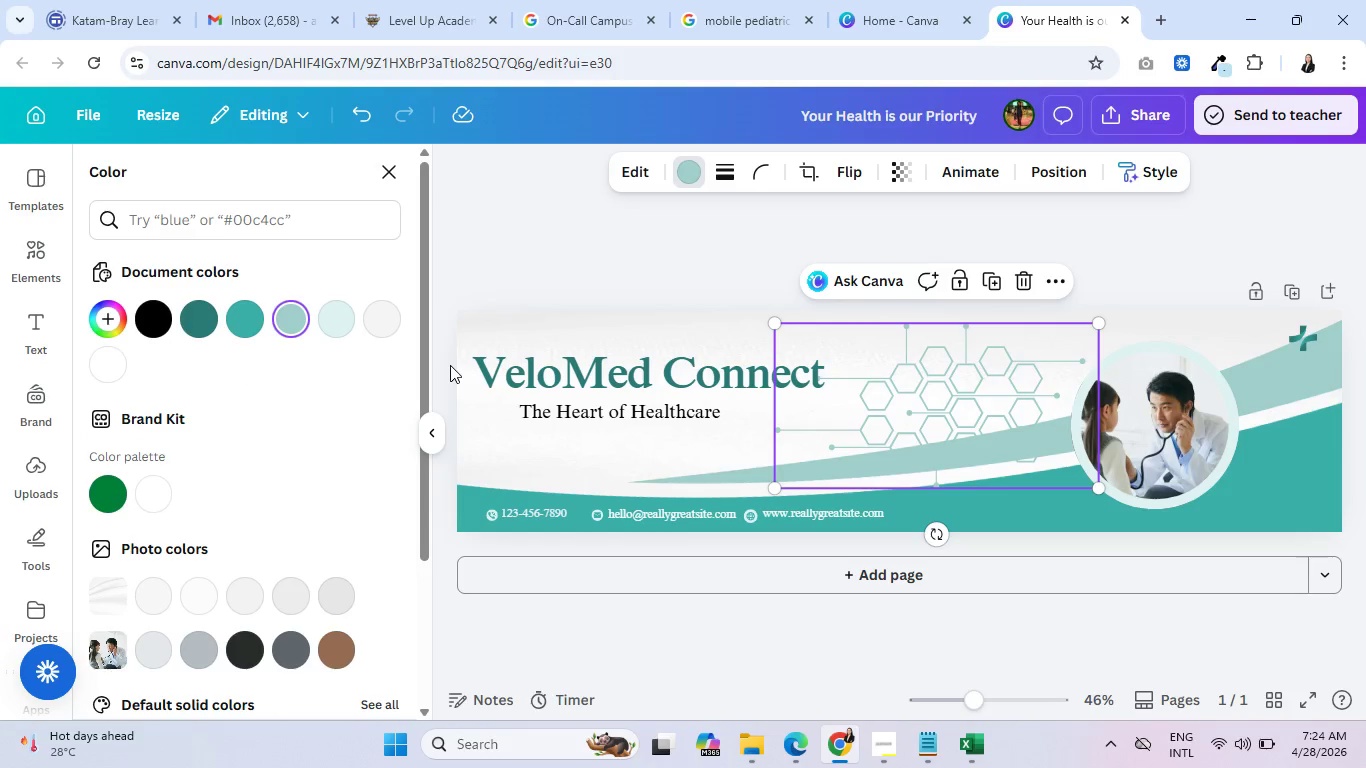 
left_click([458, 368])
 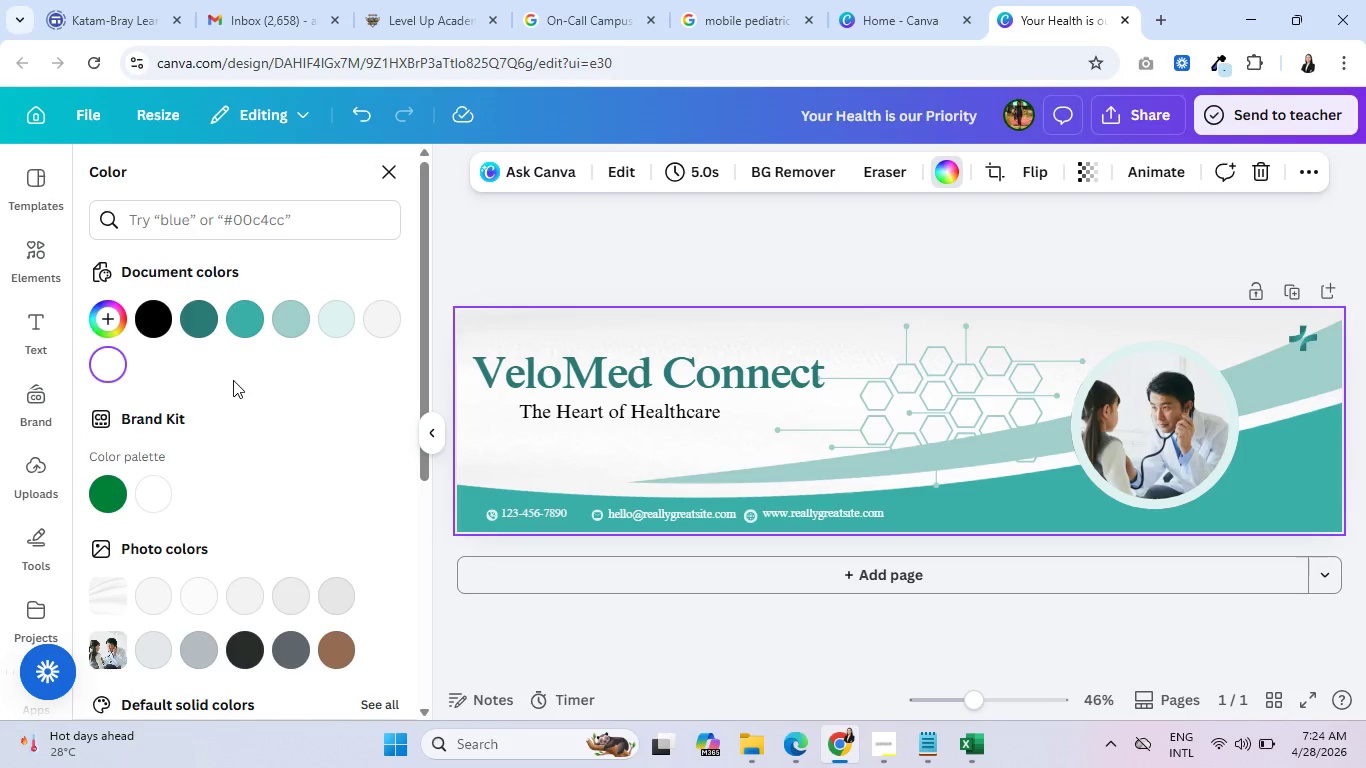 
scroll: coordinate [227, 461], scroll_direction: down, amount: 9.0
 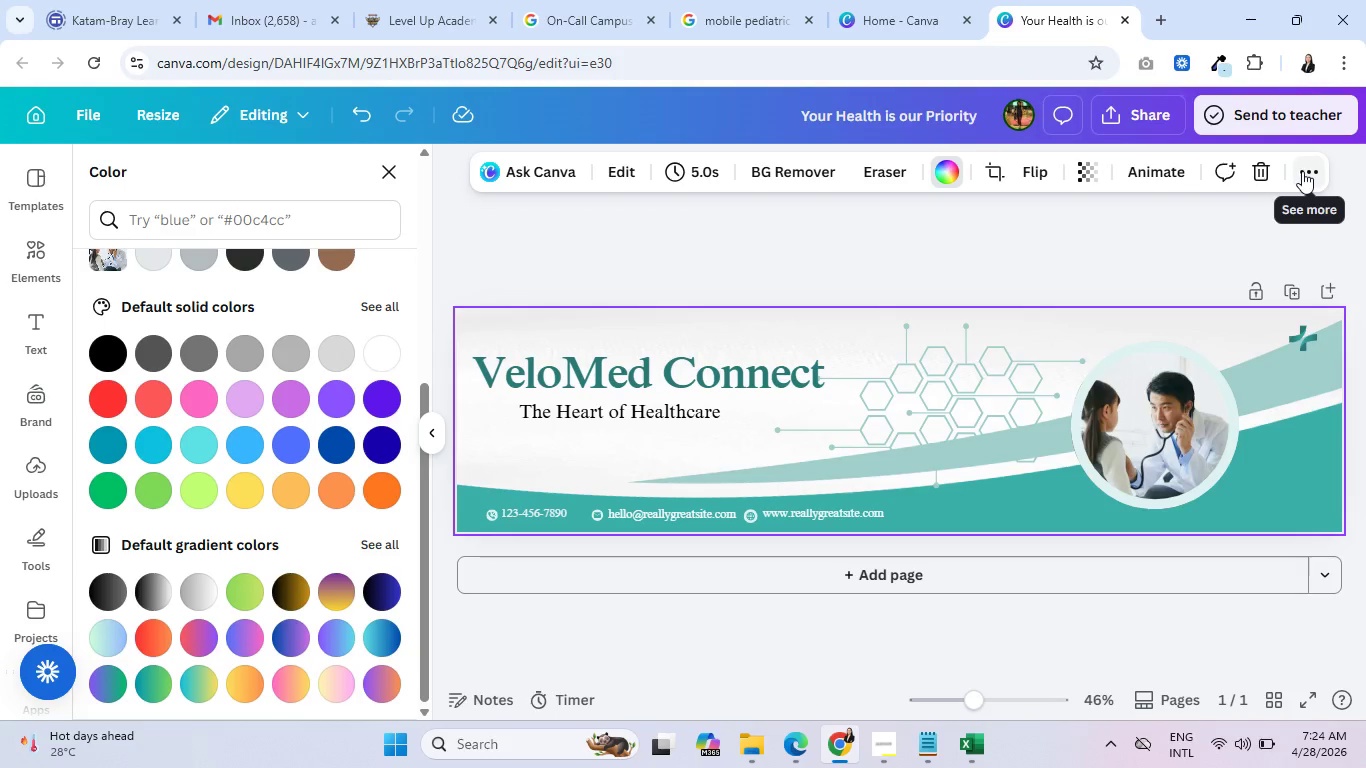 
left_click([1307, 174])
 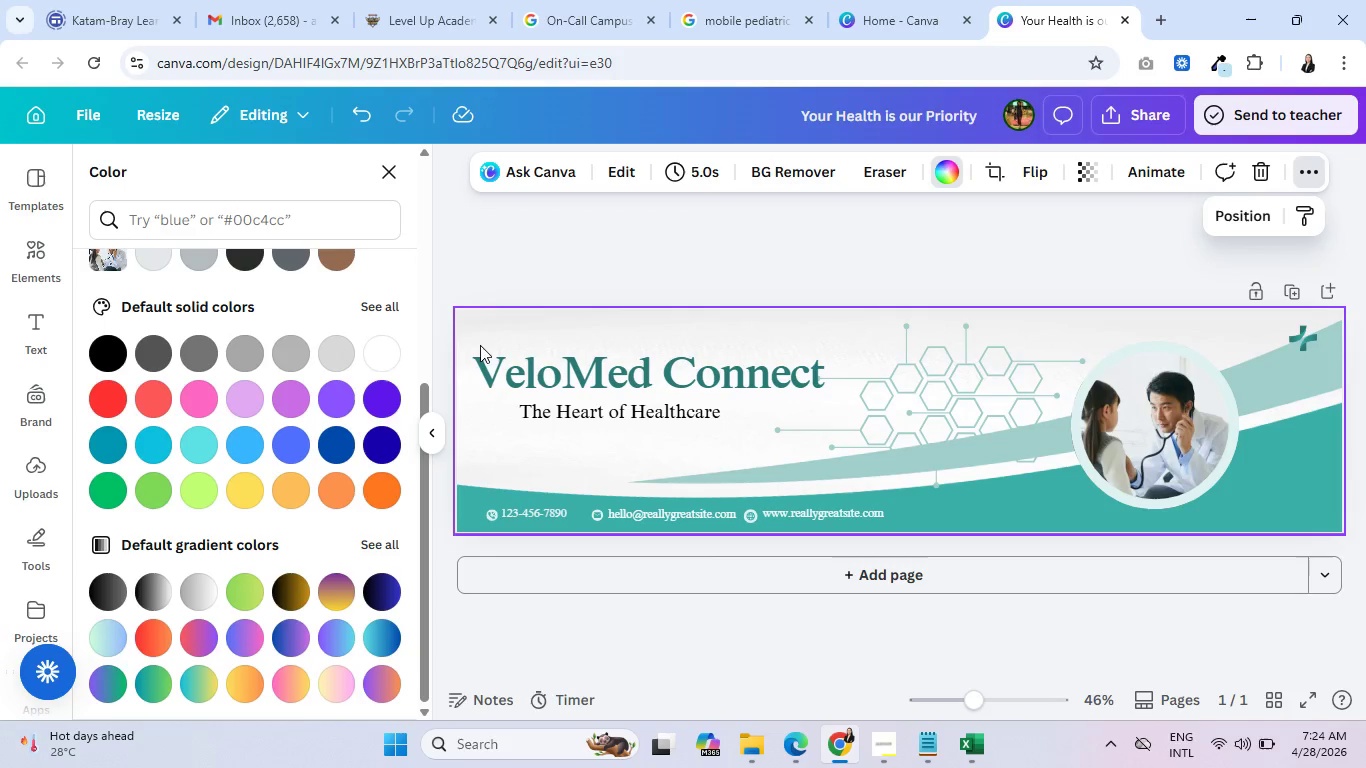 
left_click([463, 328])
 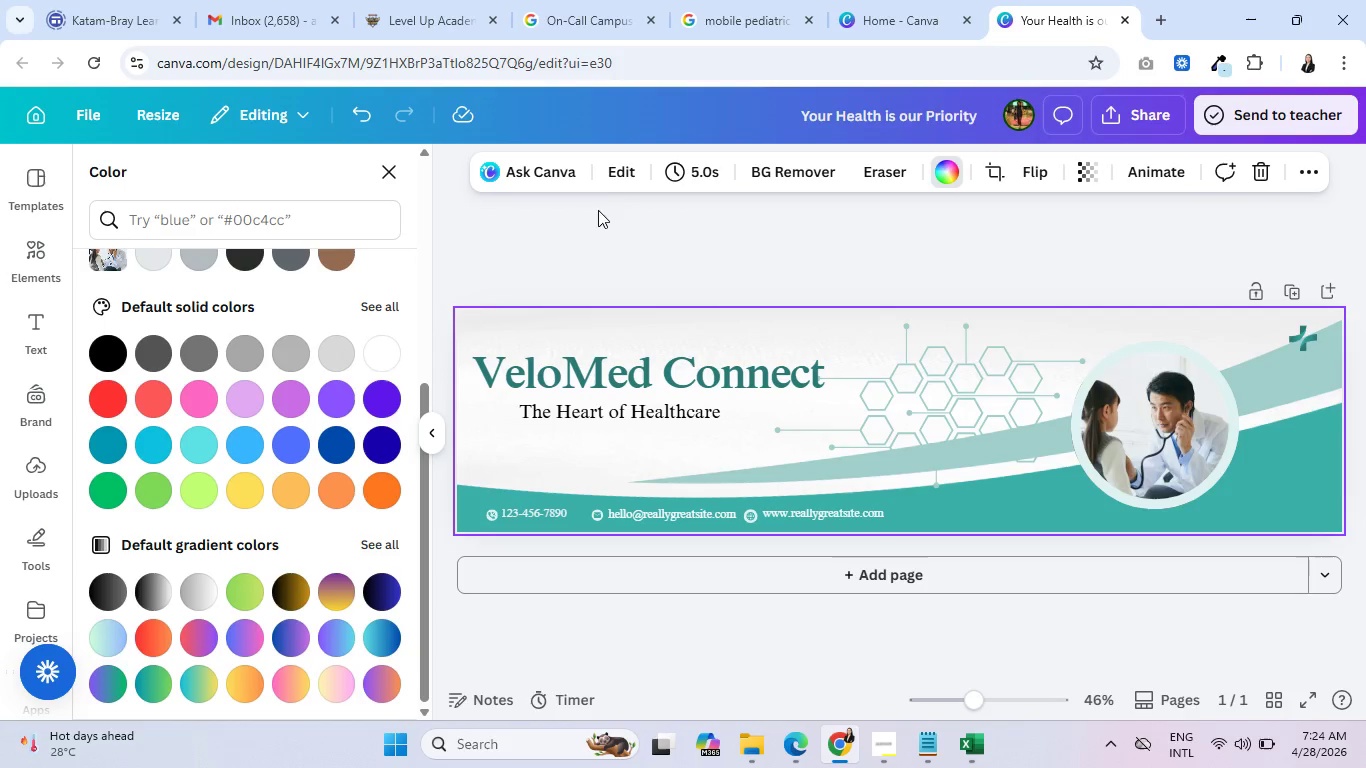 
left_click([622, 172])
 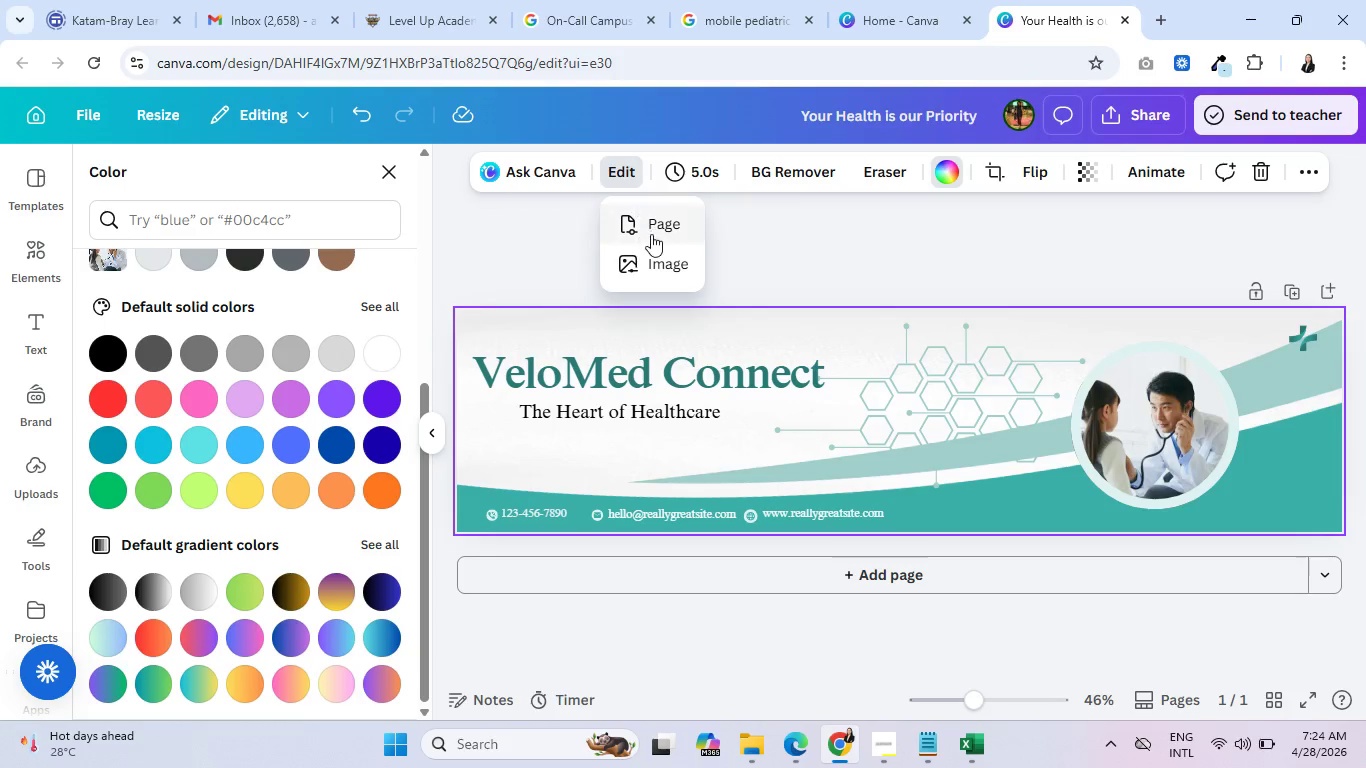 
left_click([657, 230])
 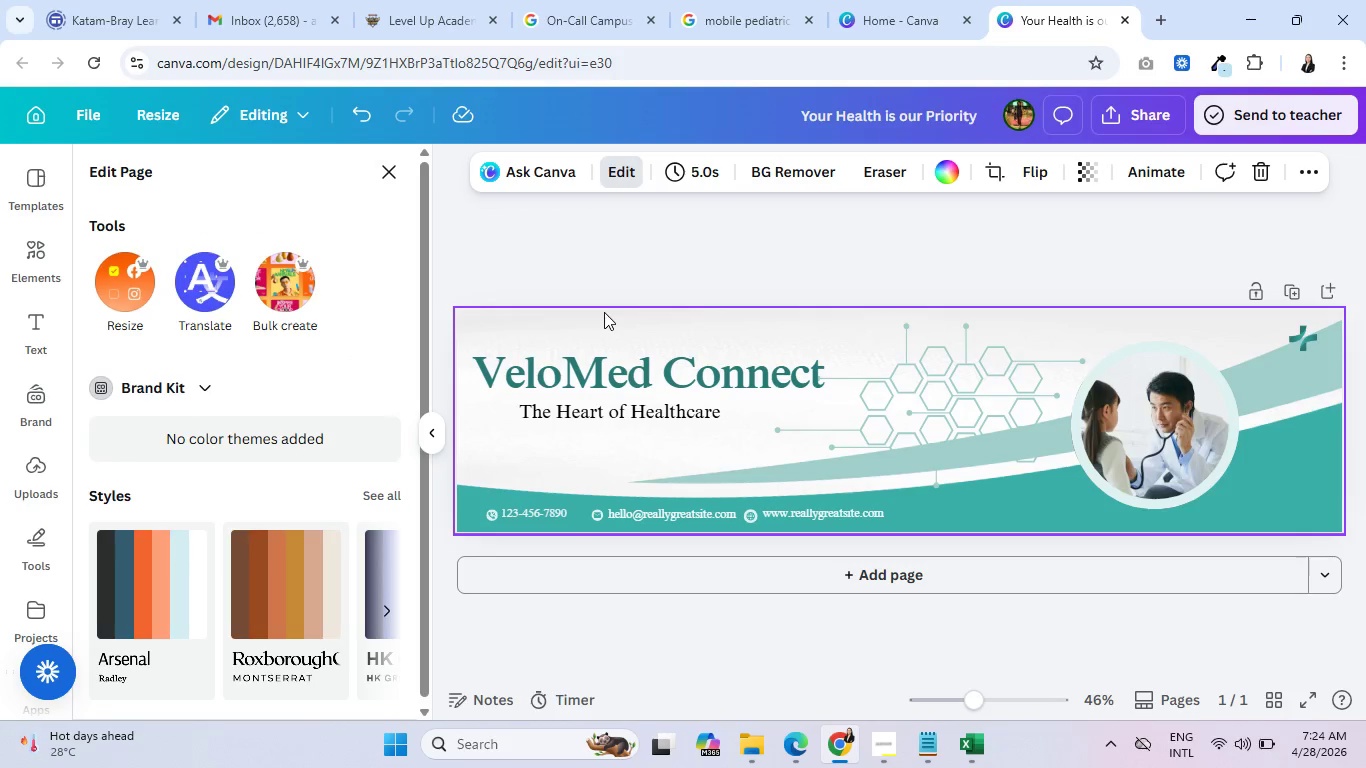 
scroll: coordinate [240, 550], scroll_direction: down, amount: 3.0
 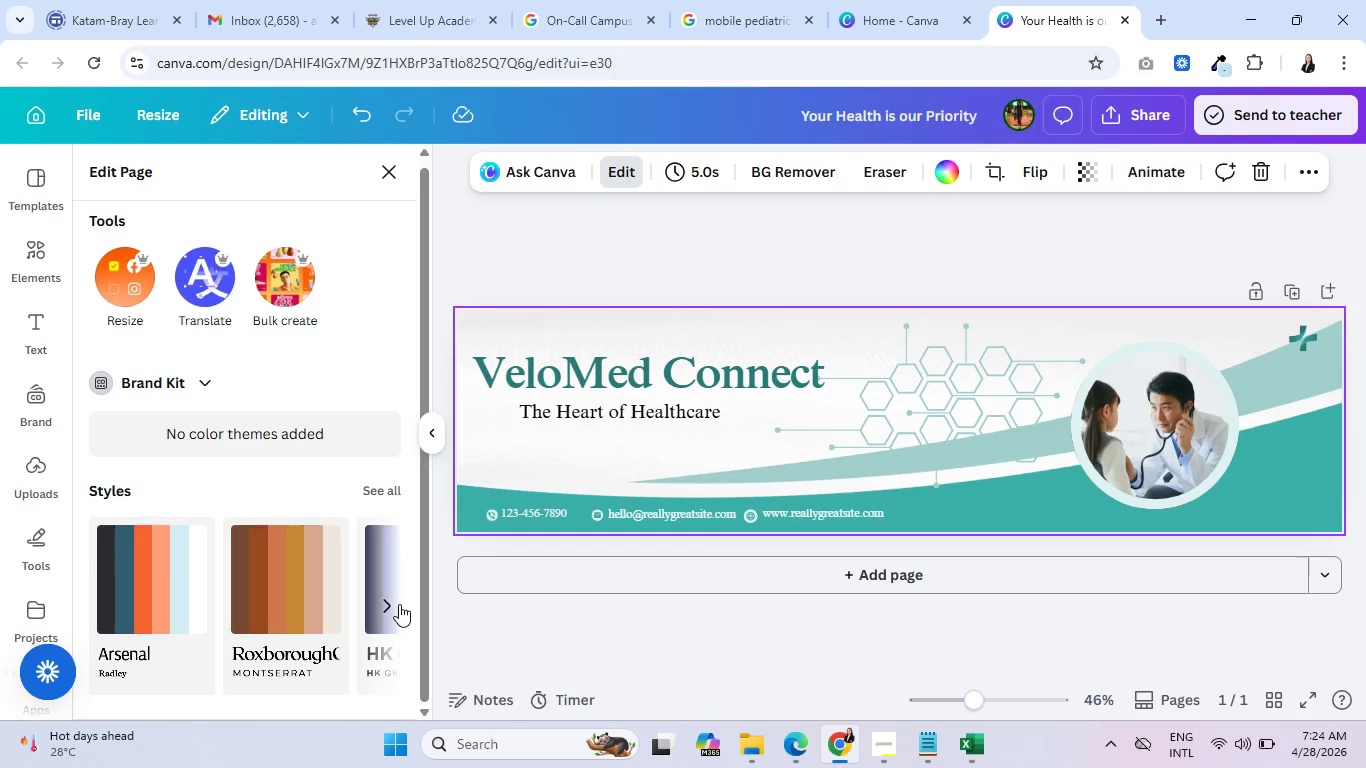 
left_click([394, 604])
 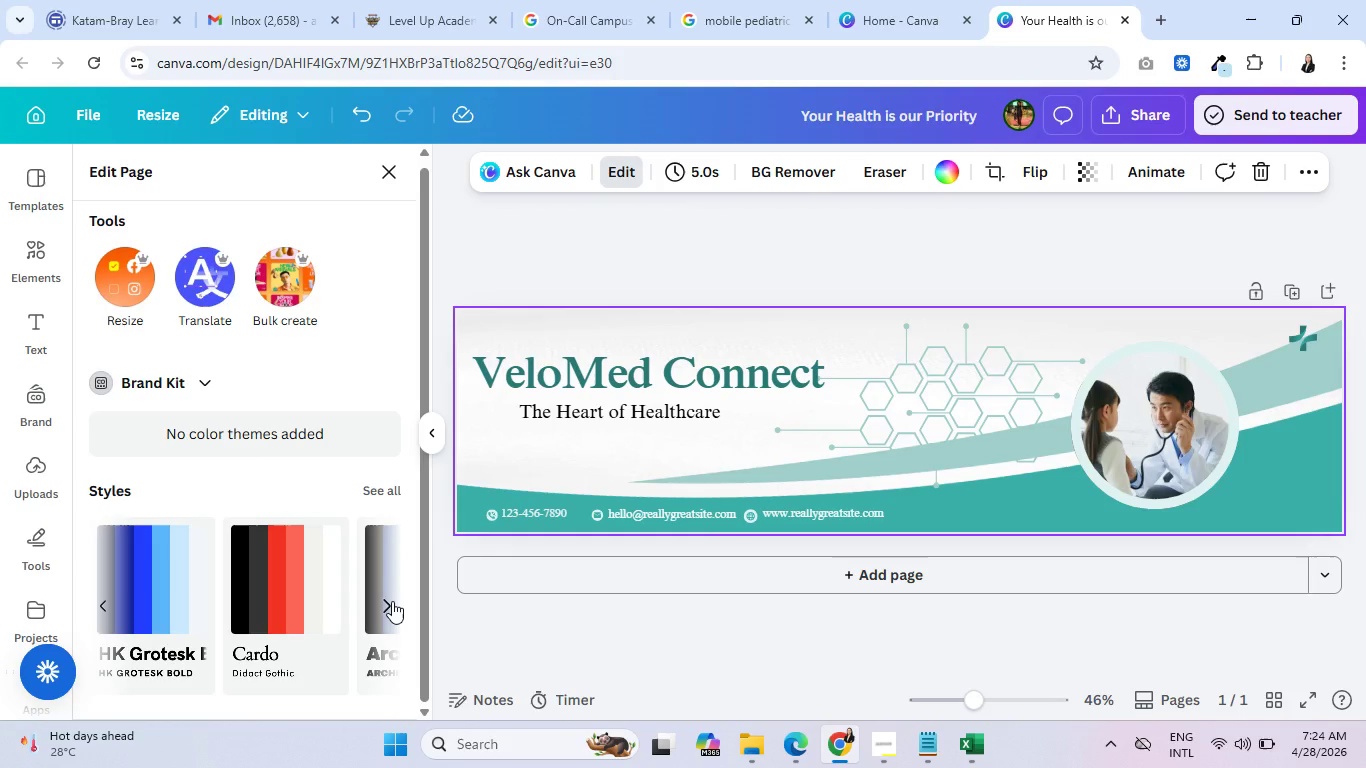 
wait(5.17)
 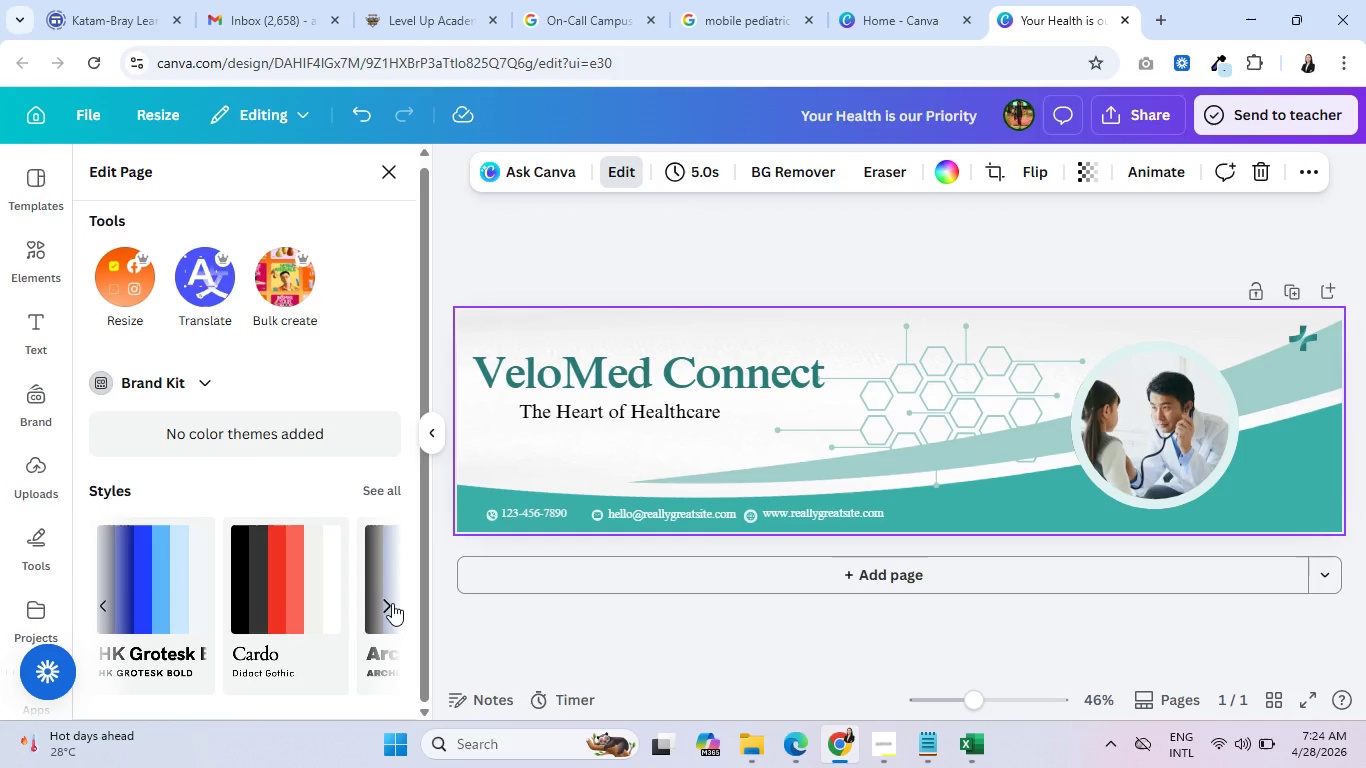 
left_click([388, 601])
 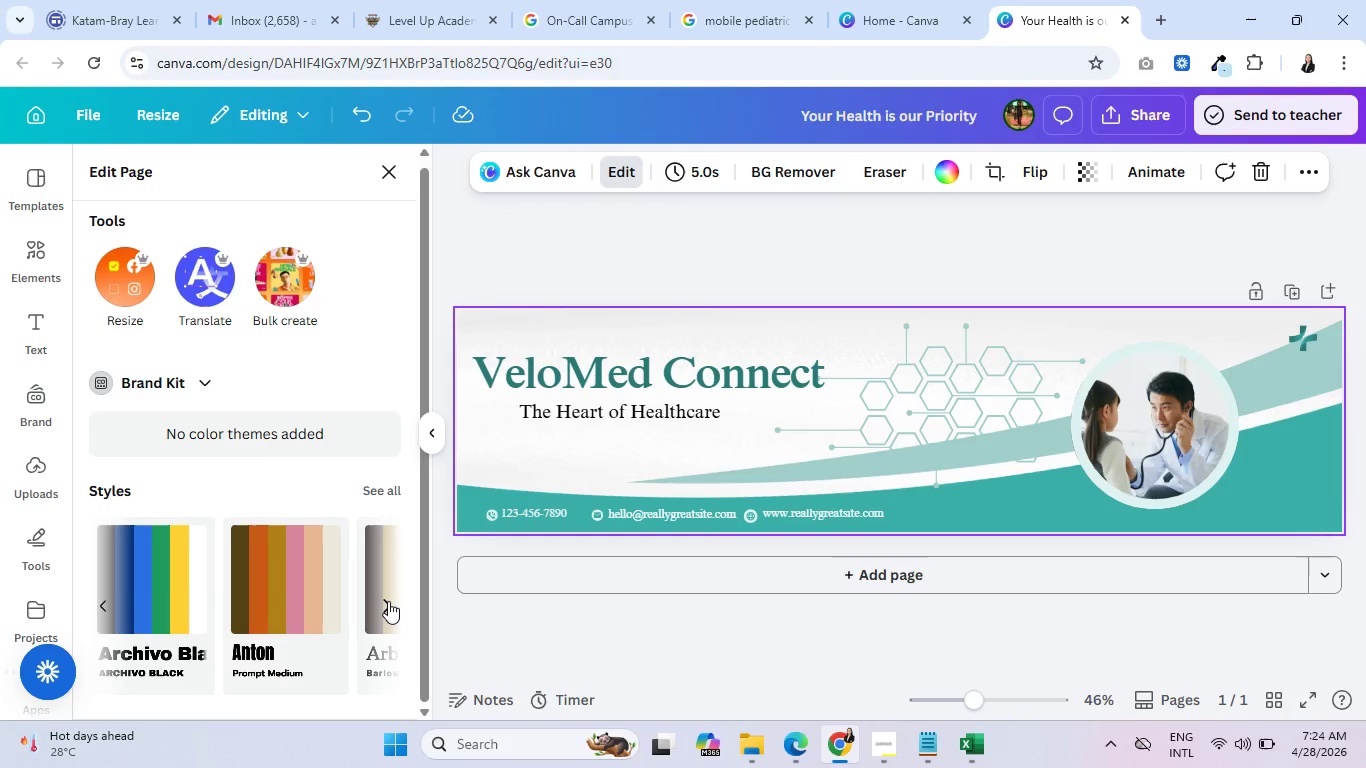 
left_click([388, 601])
 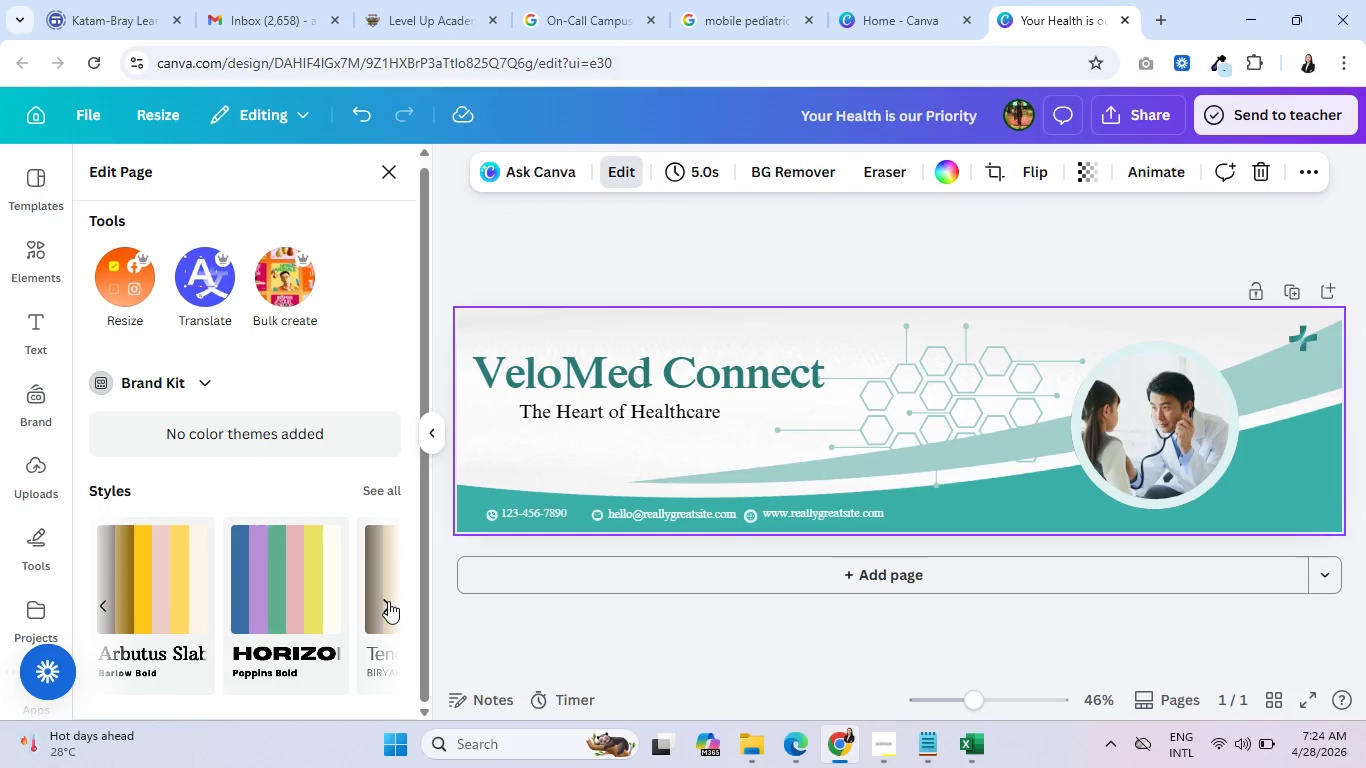 
left_click([388, 600])
 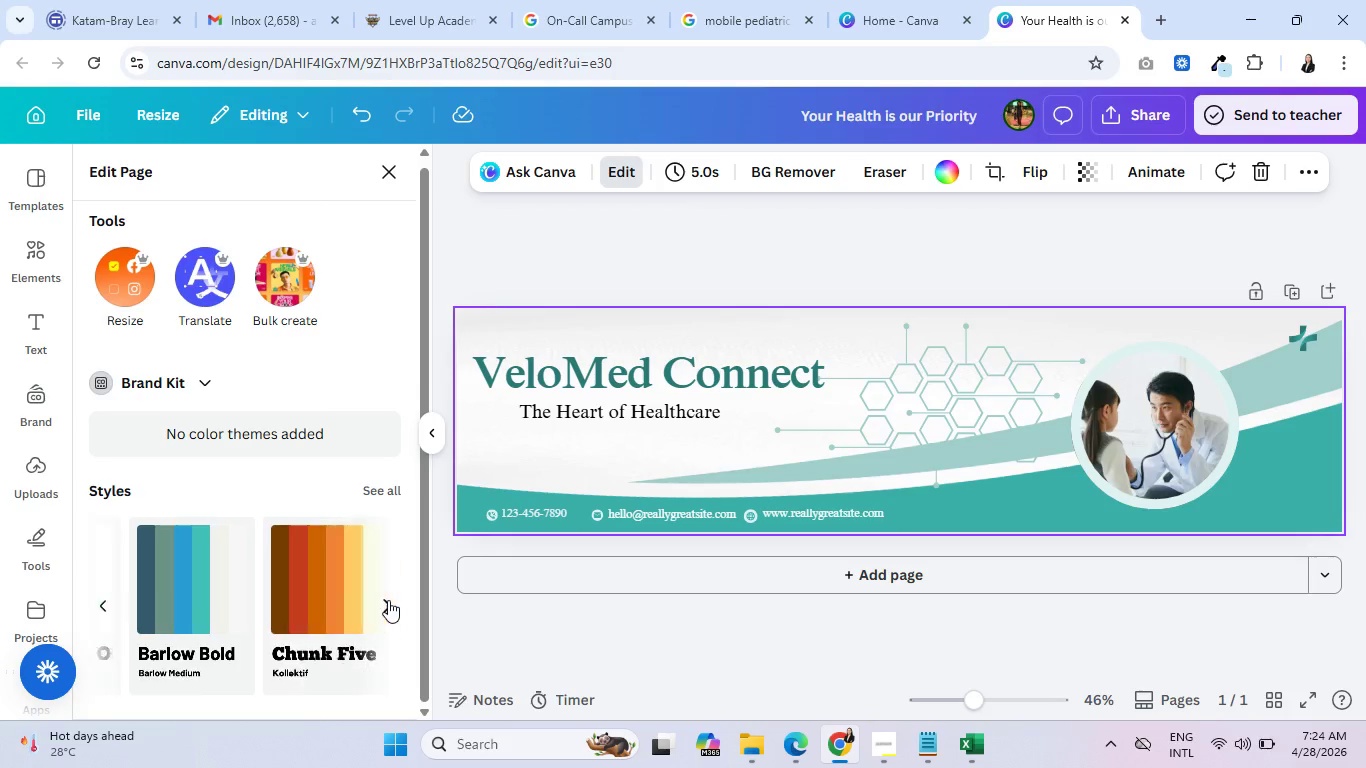 
double_click([388, 600])
 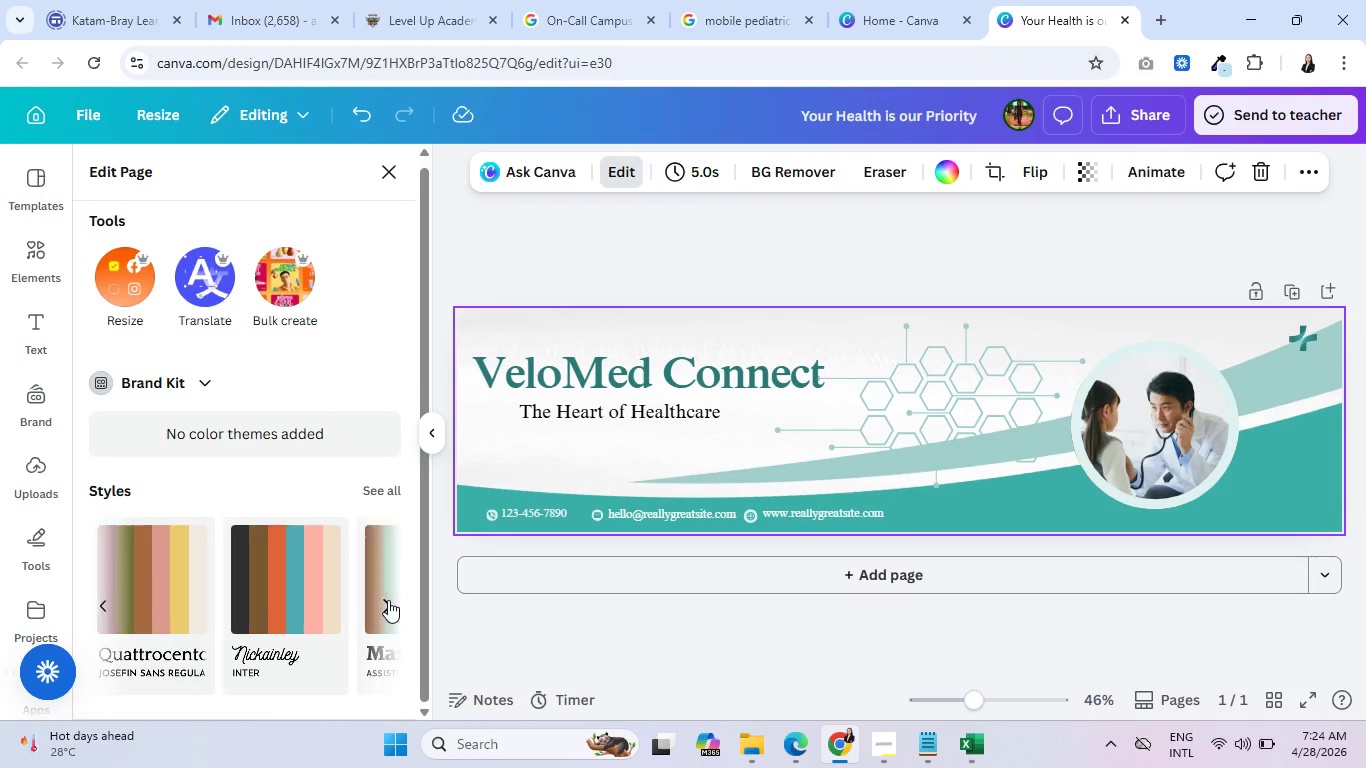 
triple_click([388, 600])
 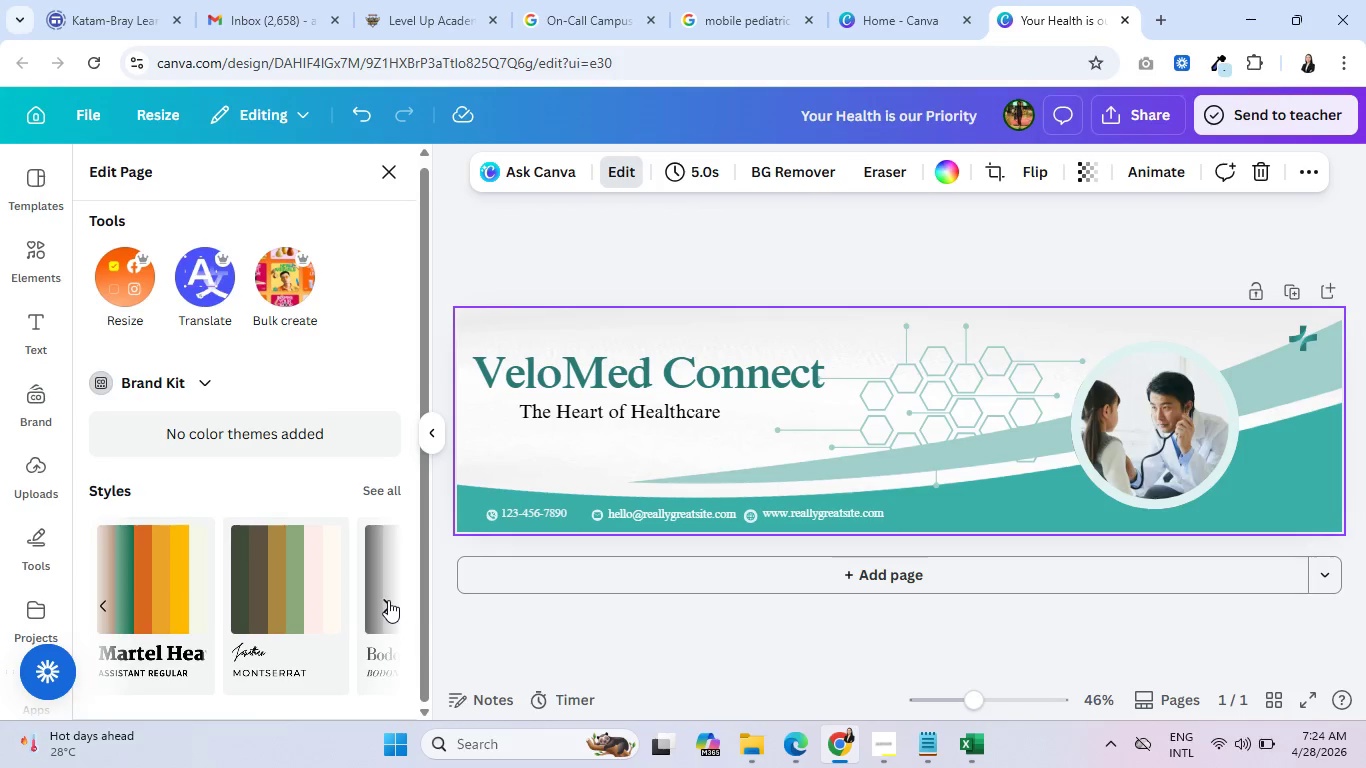 
left_click([388, 600])
 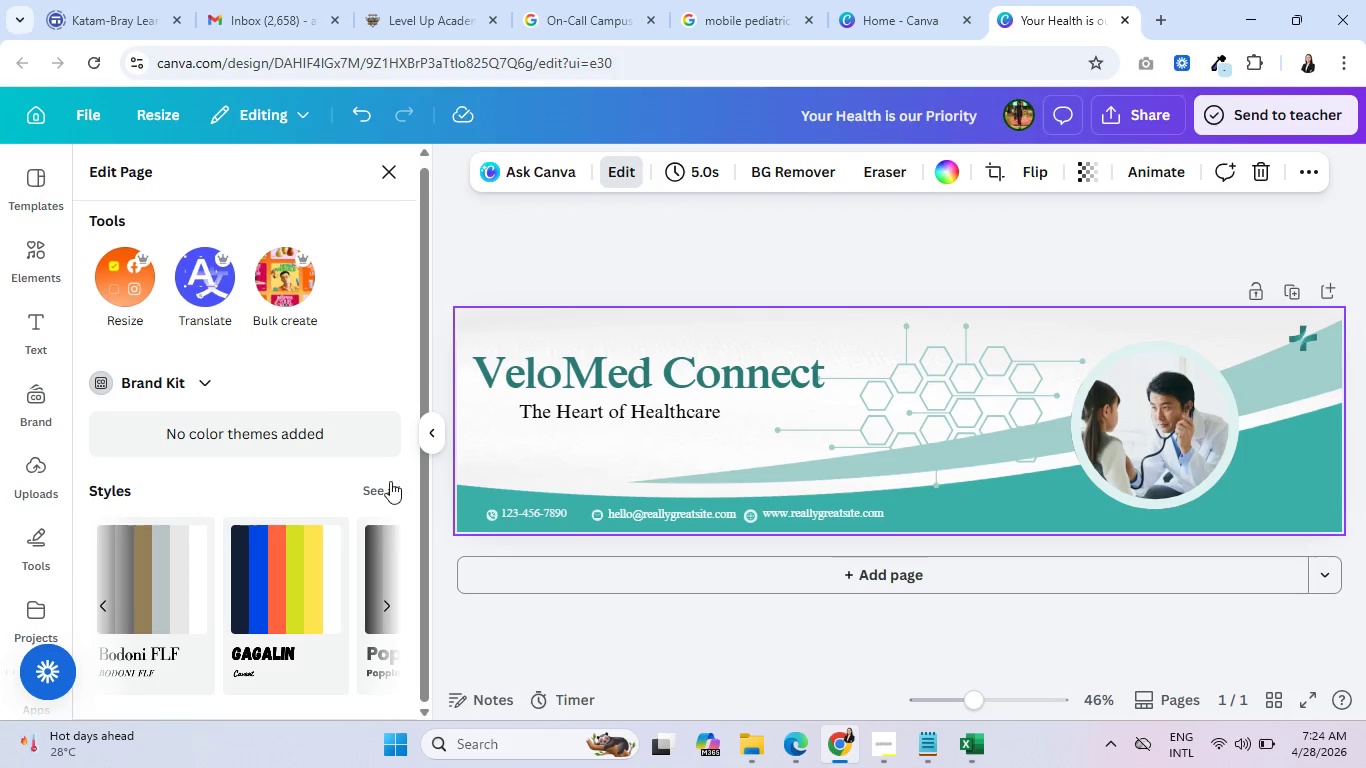 
left_click([389, 482])
 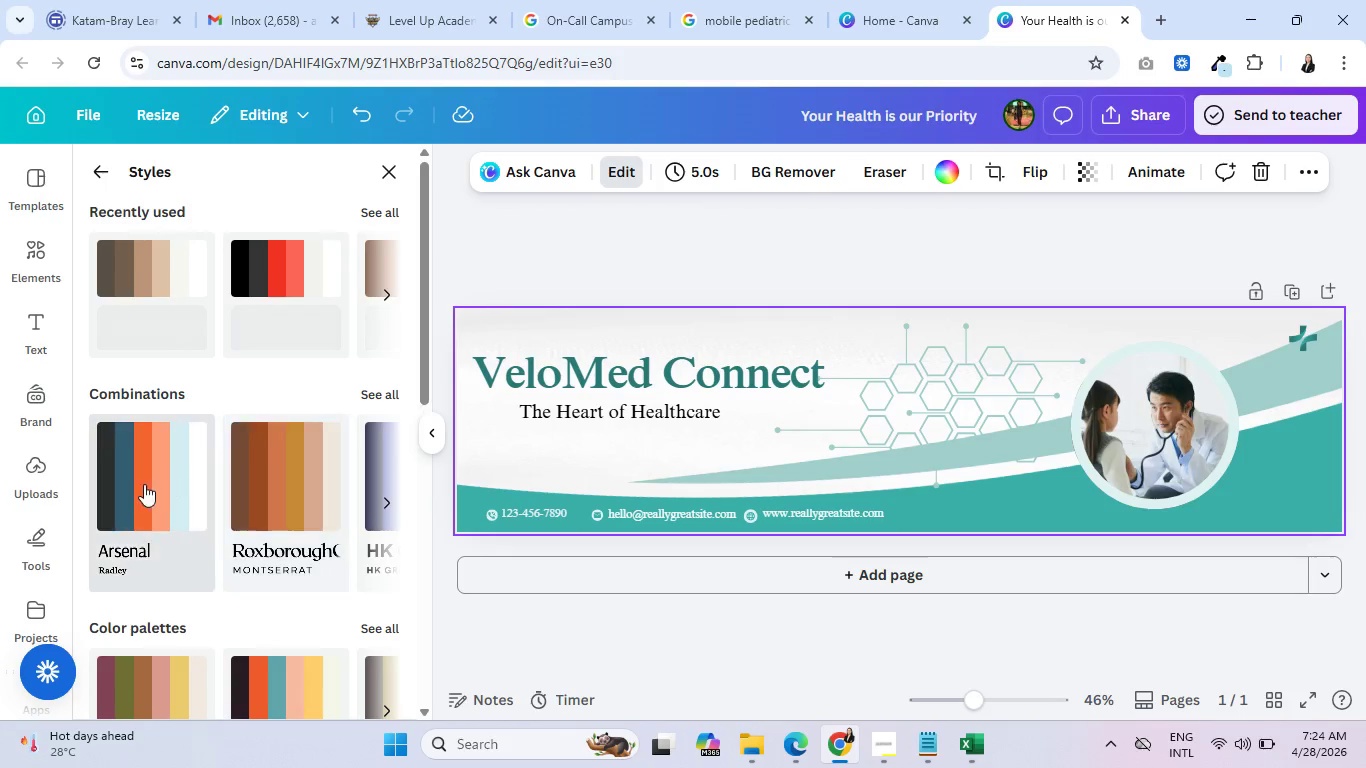 
scroll: coordinate [183, 480], scroll_direction: down, amount: 5.0
 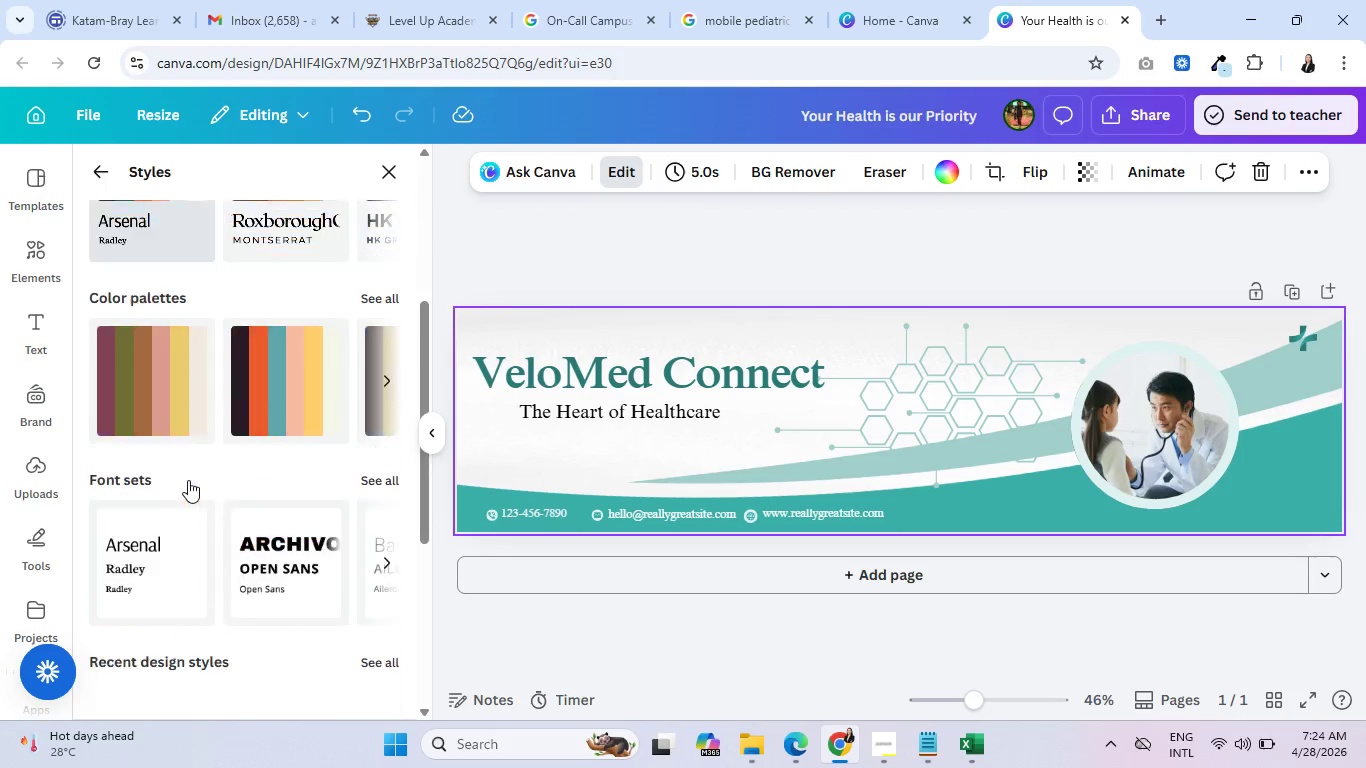 
mouse_move([191, 501])
 